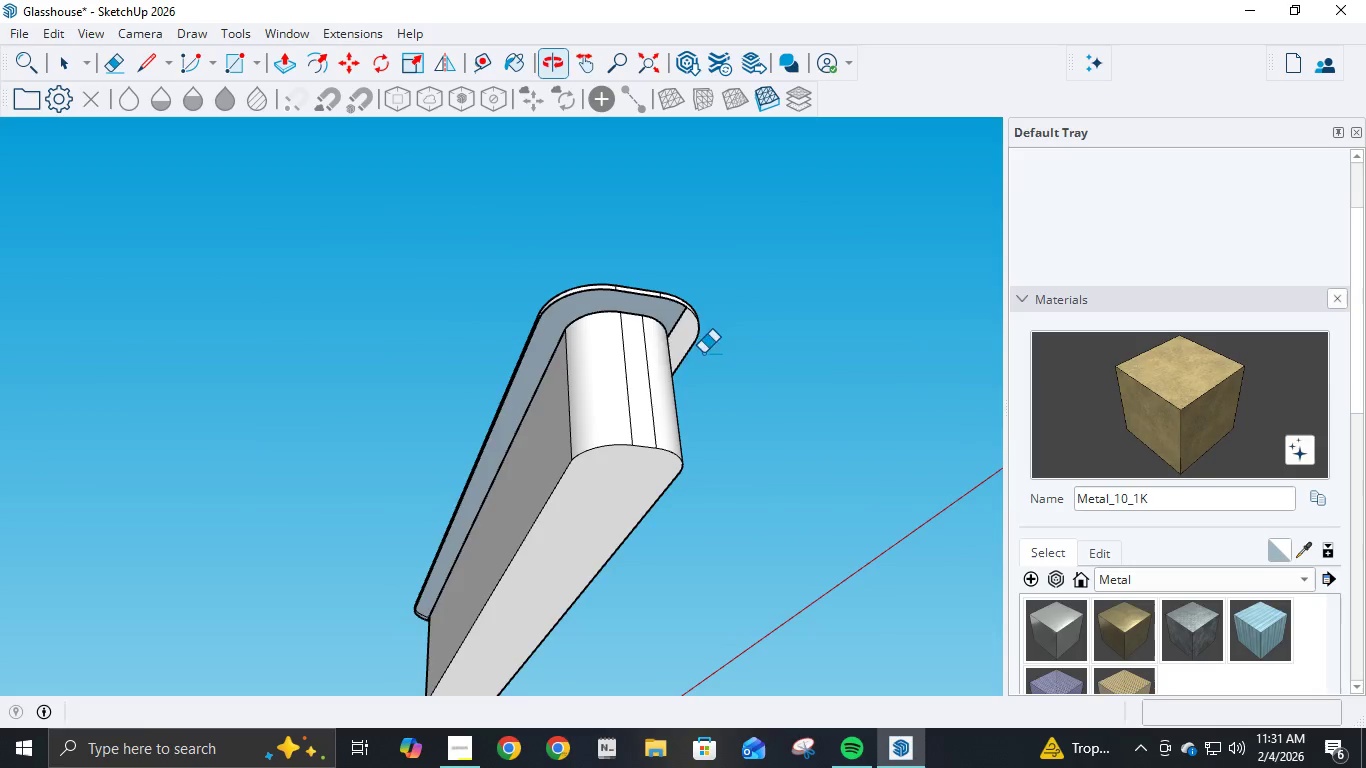 
scroll: coordinate [501, 276], scroll_direction: up, amount: 14.0
 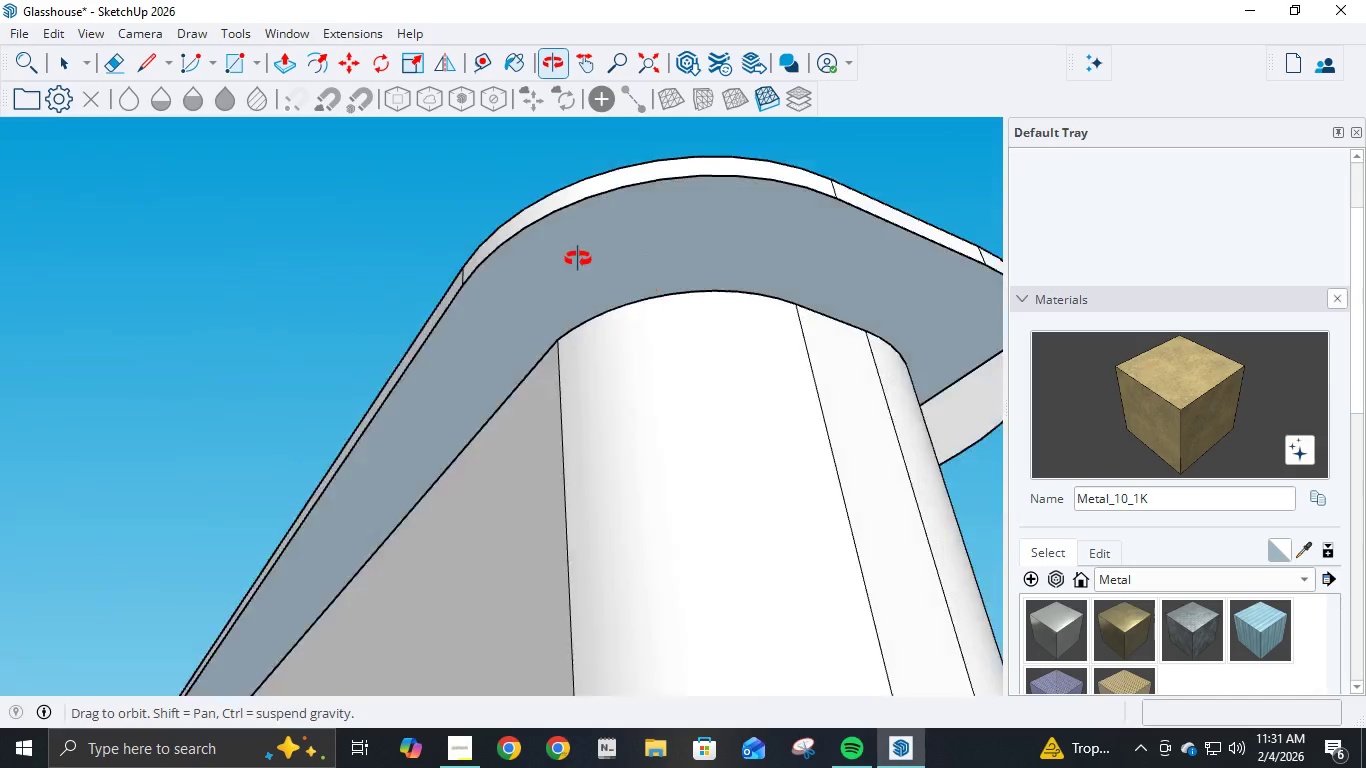 
scroll: coordinate [767, 300], scroll_direction: down, amount: 3.0
 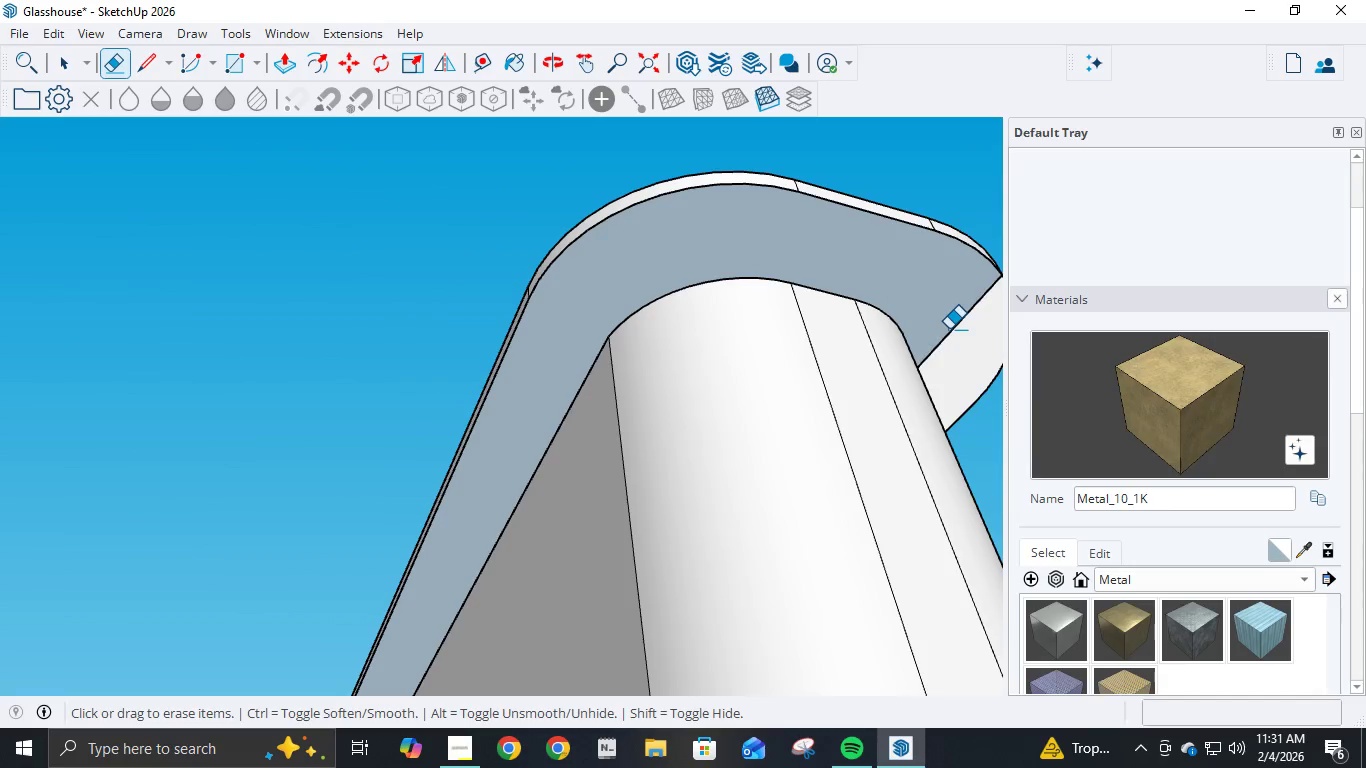 
left_click([949, 329])
 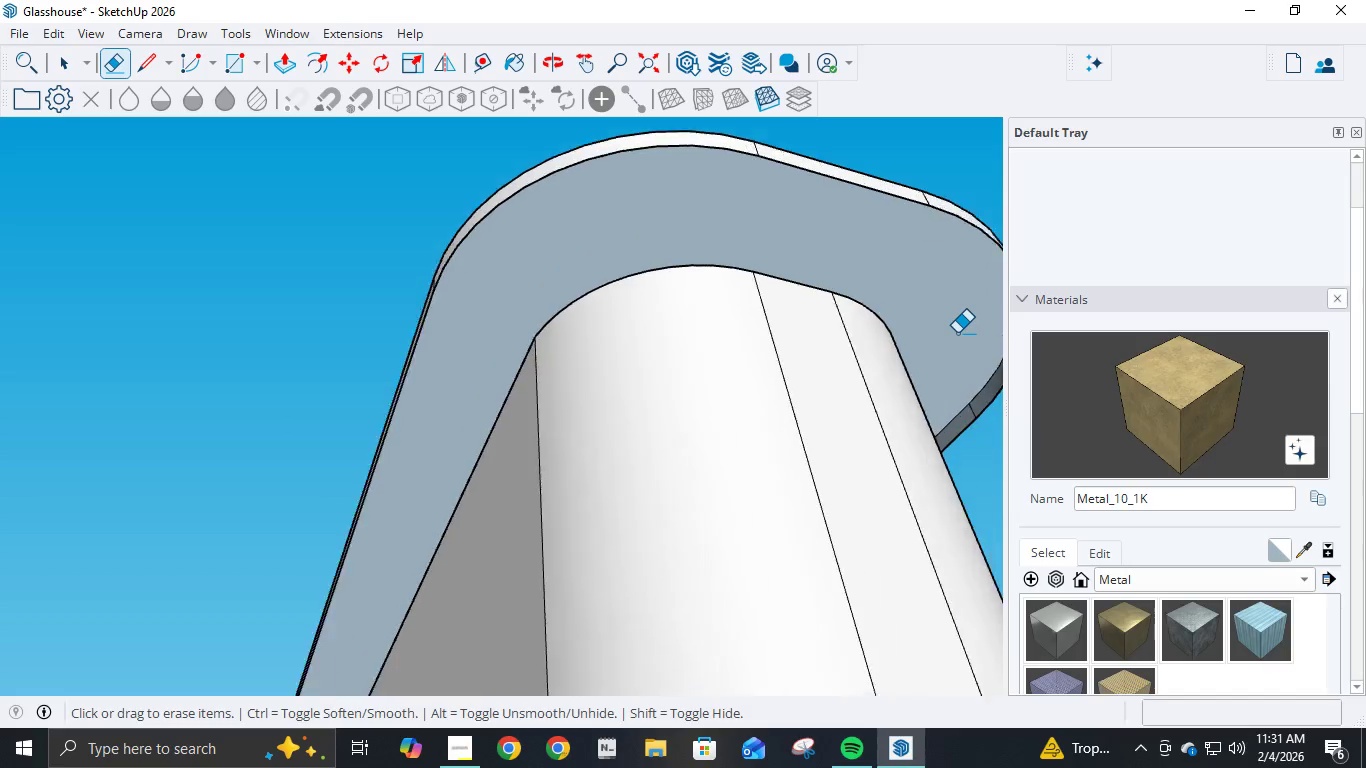 
scroll: coordinate [957, 333], scroll_direction: up, amount: 4.0
 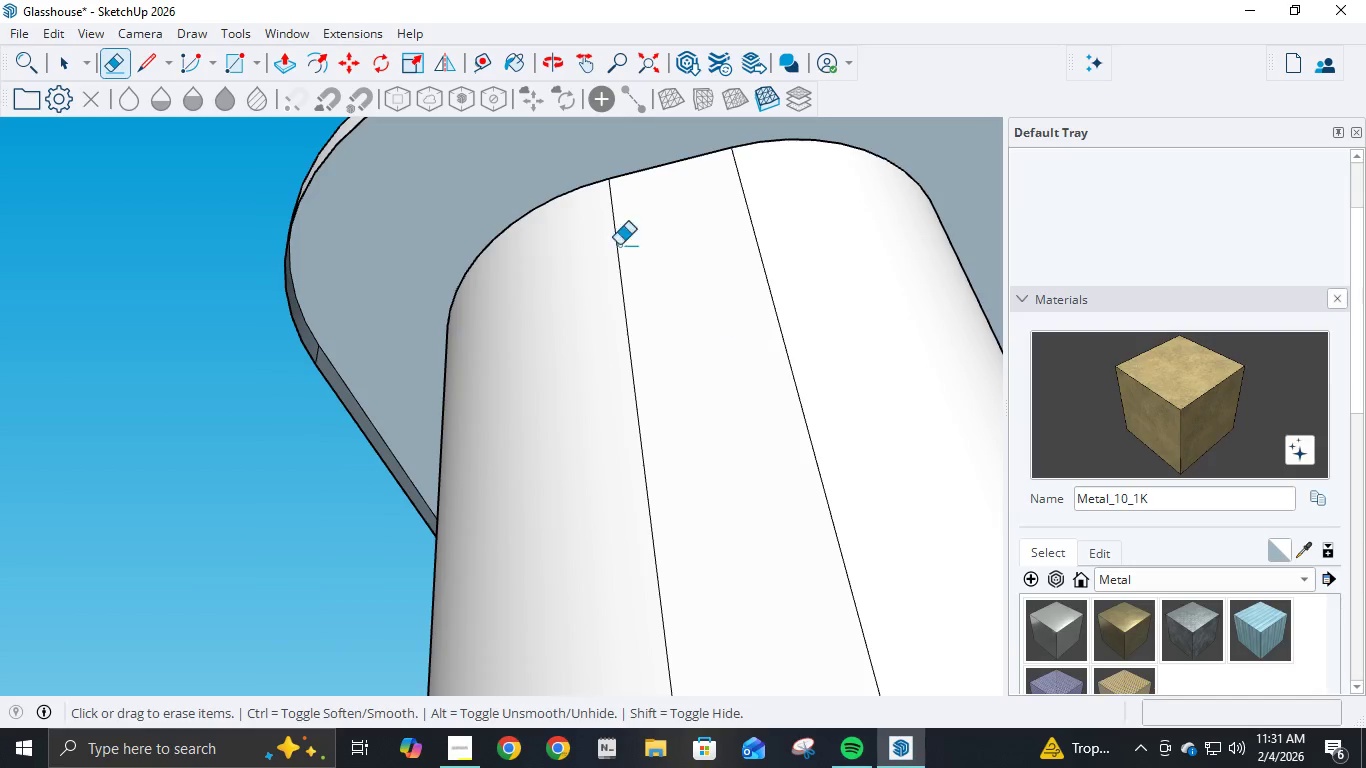 
scroll: coordinate [571, 228], scroll_direction: down, amount: 8.0
 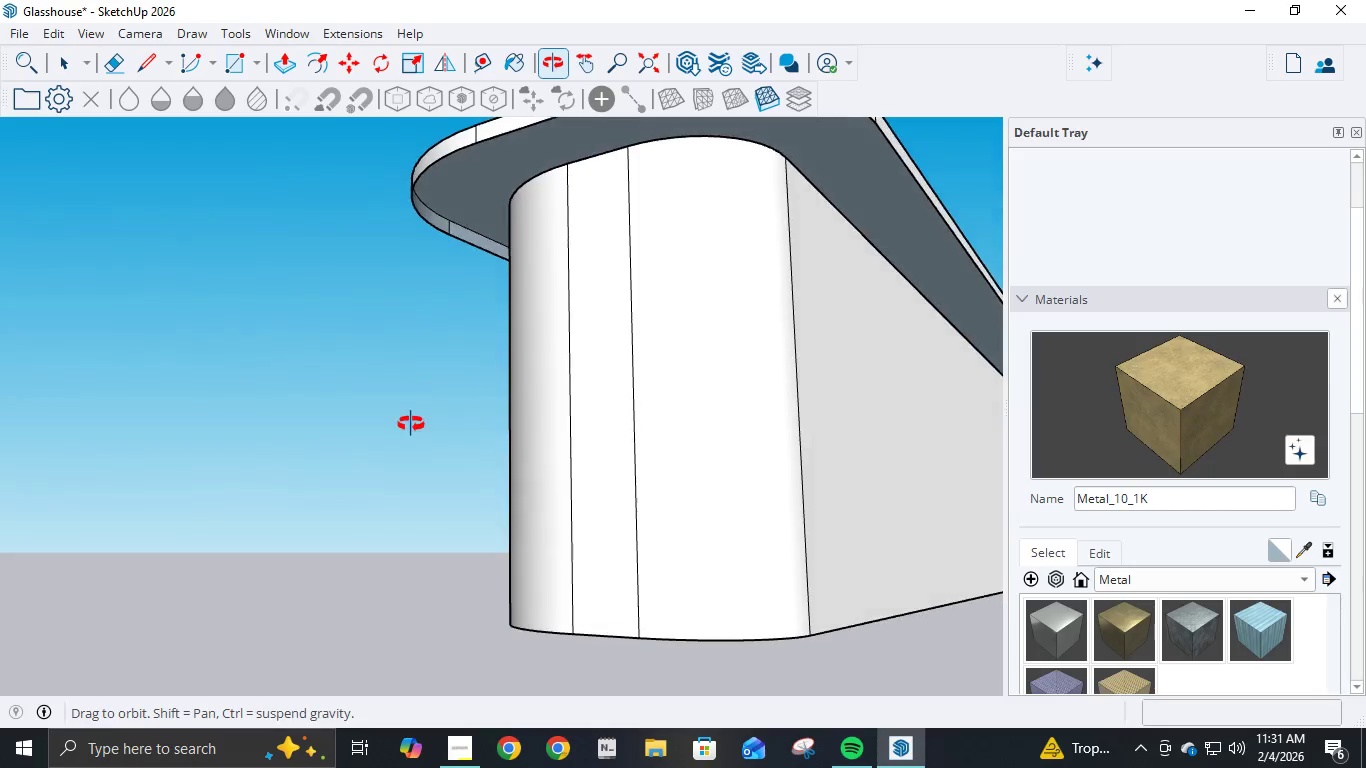 
scroll: coordinate [440, 210], scroll_direction: up, amount: 4.0
 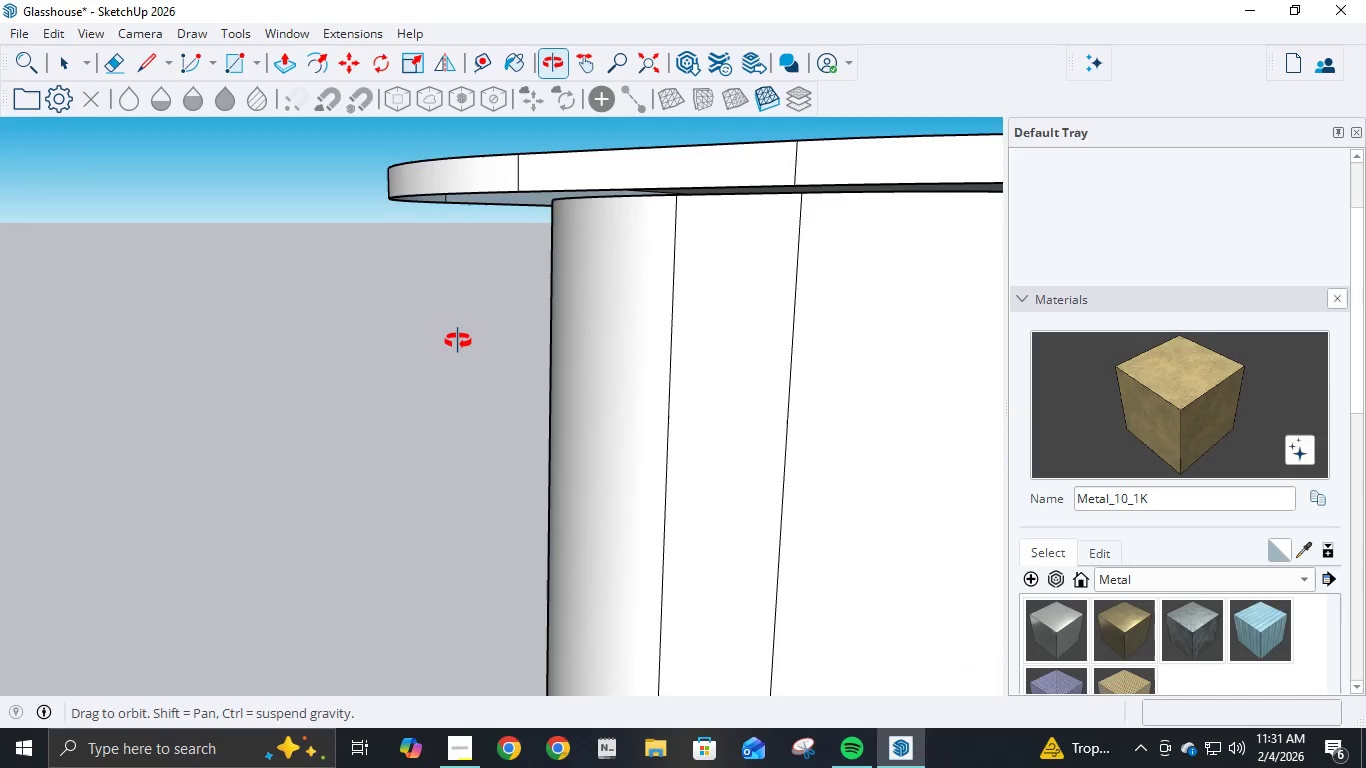 
hold_key(key=ControlLeft, duration=0.77)
scroll: coordinate [551, 148], scroll_direction: down, amount: 7.0
 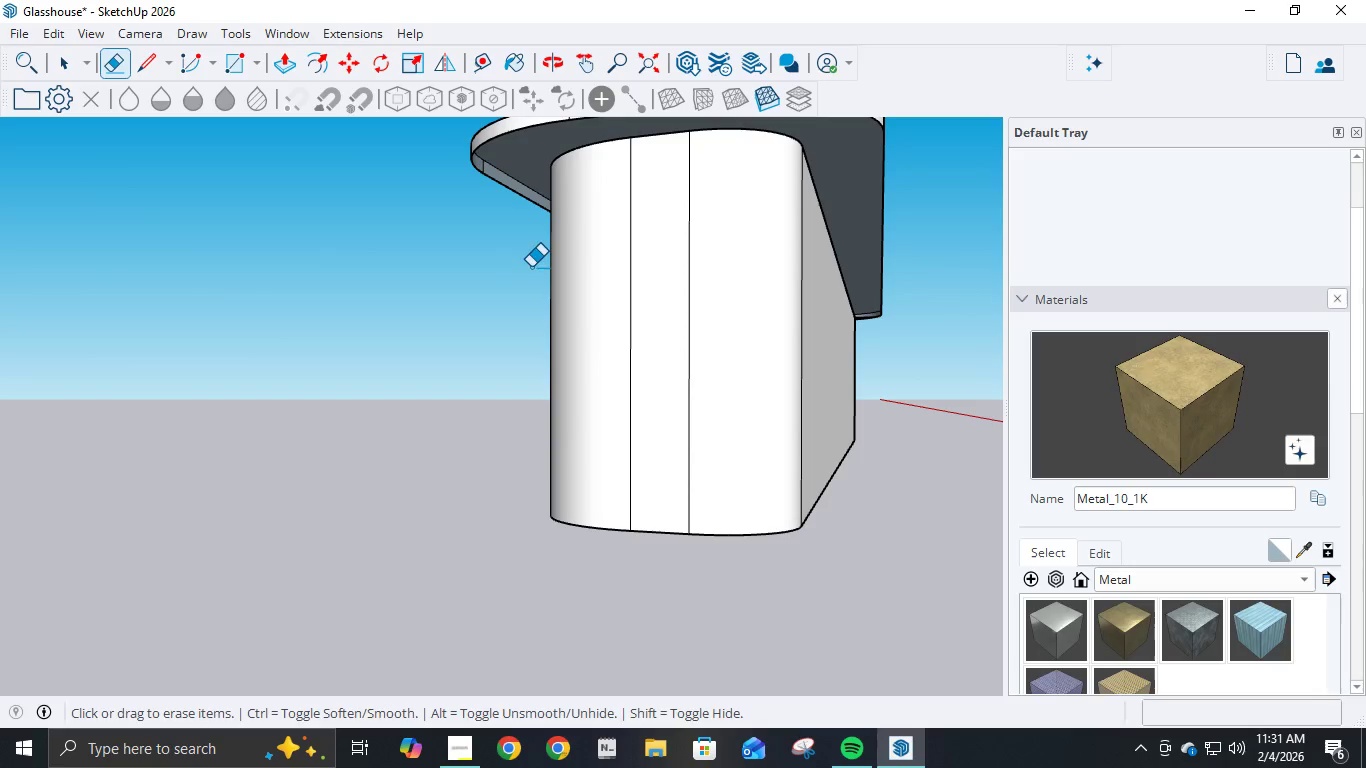 
key(Control+Z)
 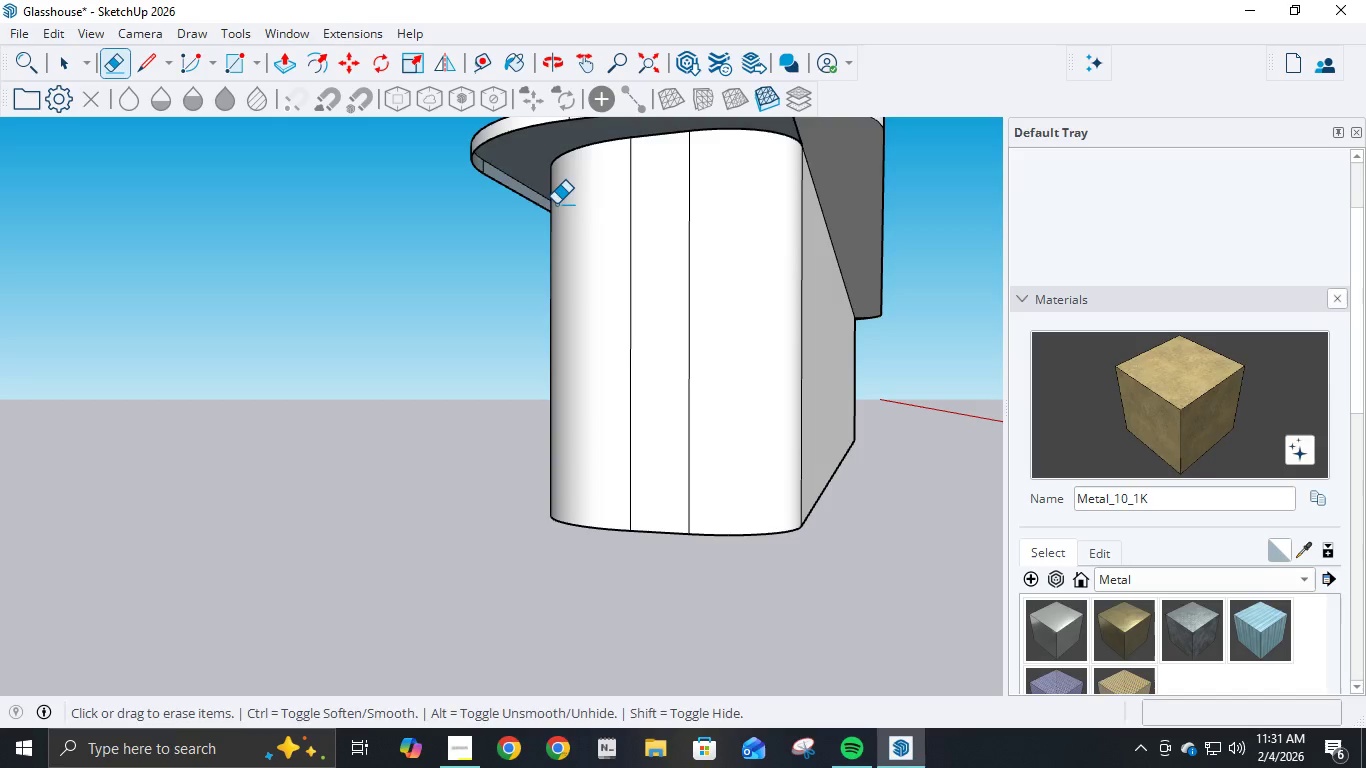 
key(Control+Z)
 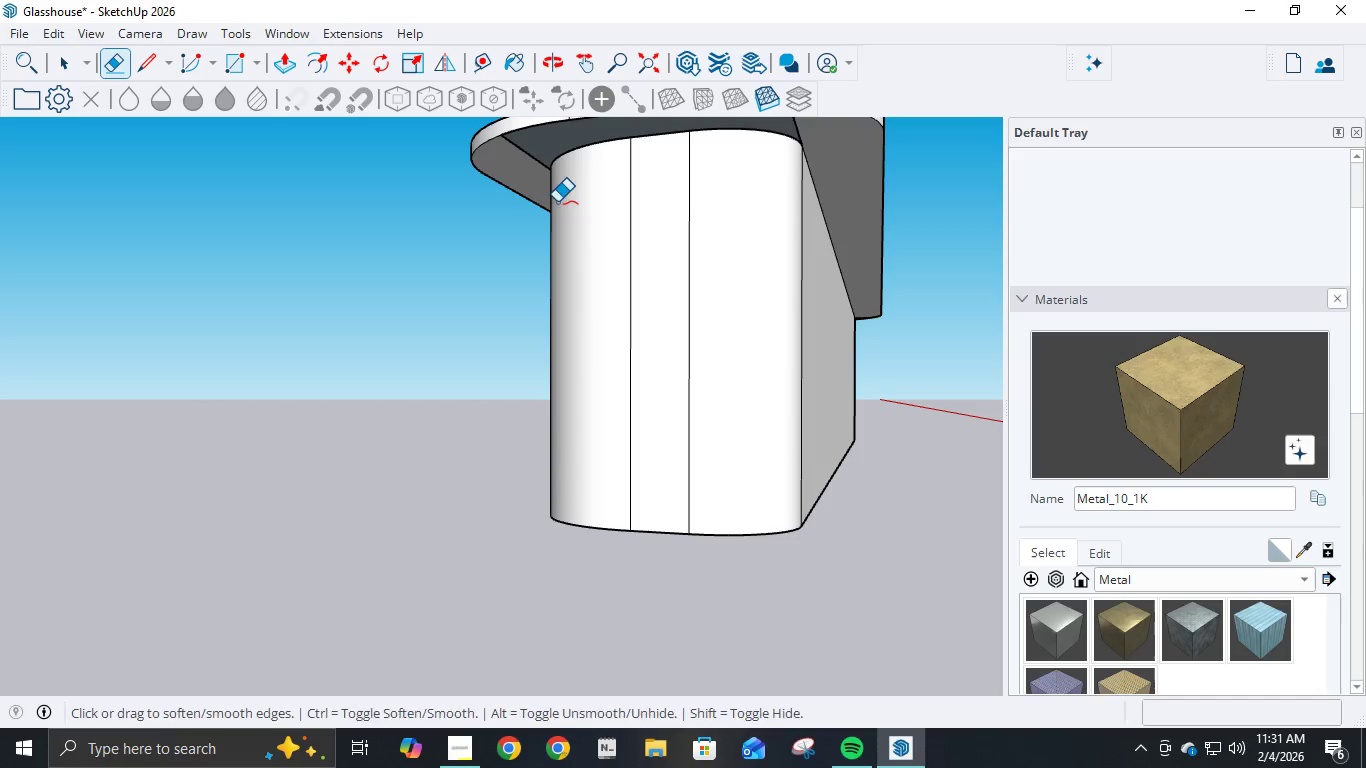 
key(Control+Z)
 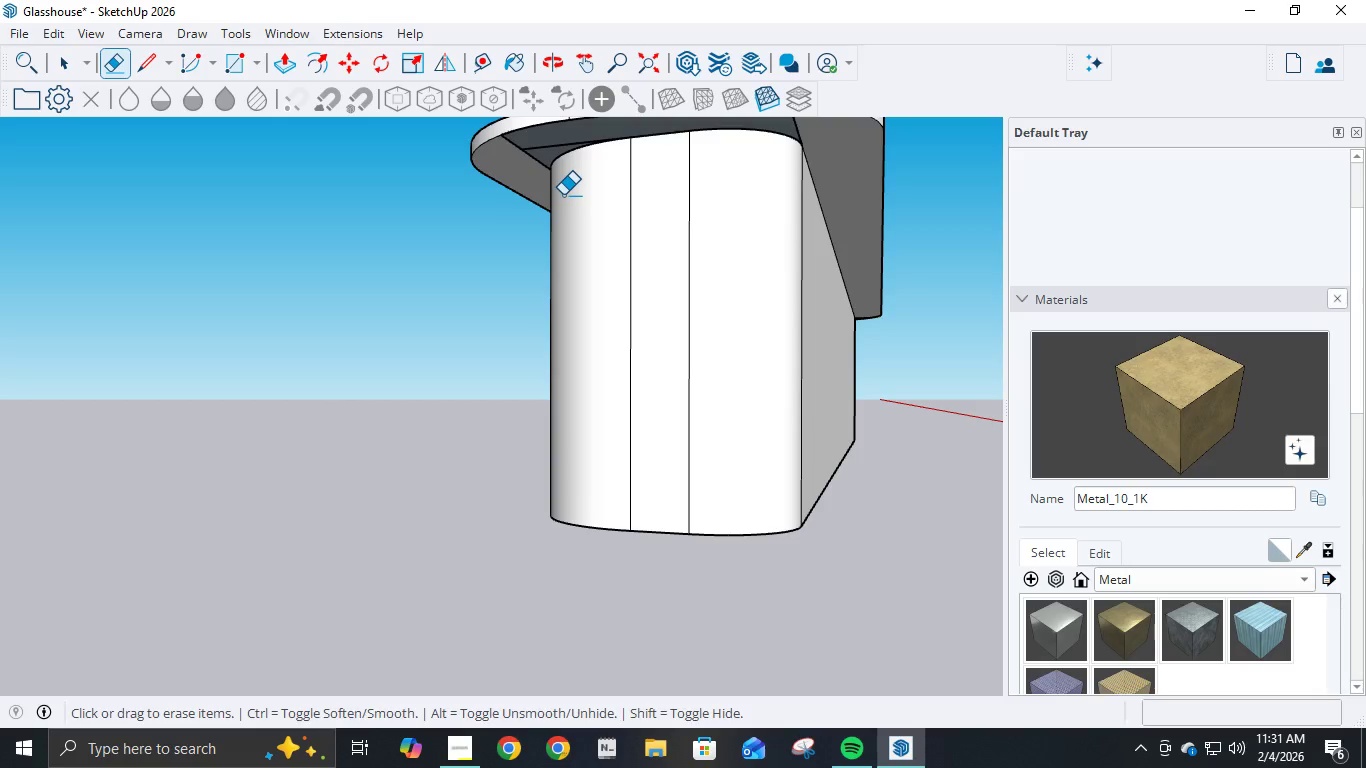 
key(Control+Z)
 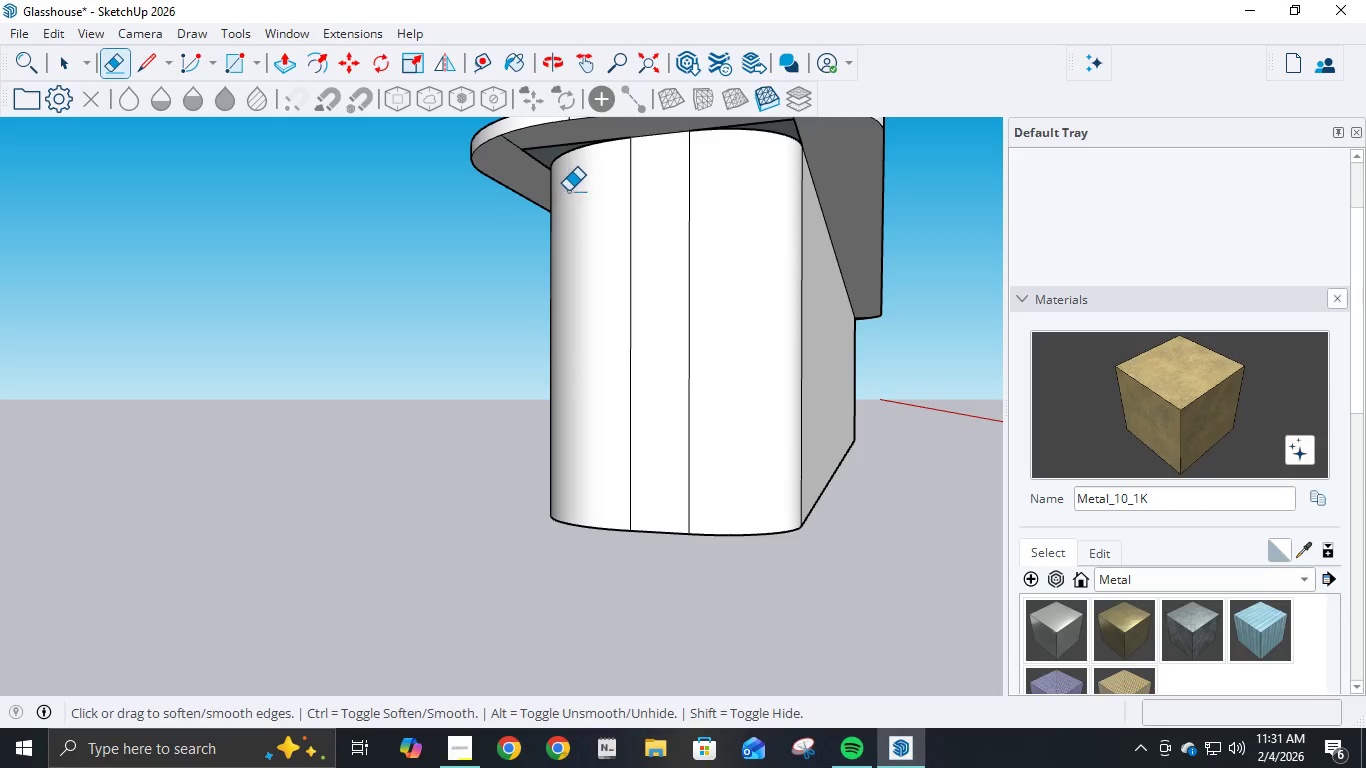 
key(Control+Z)
 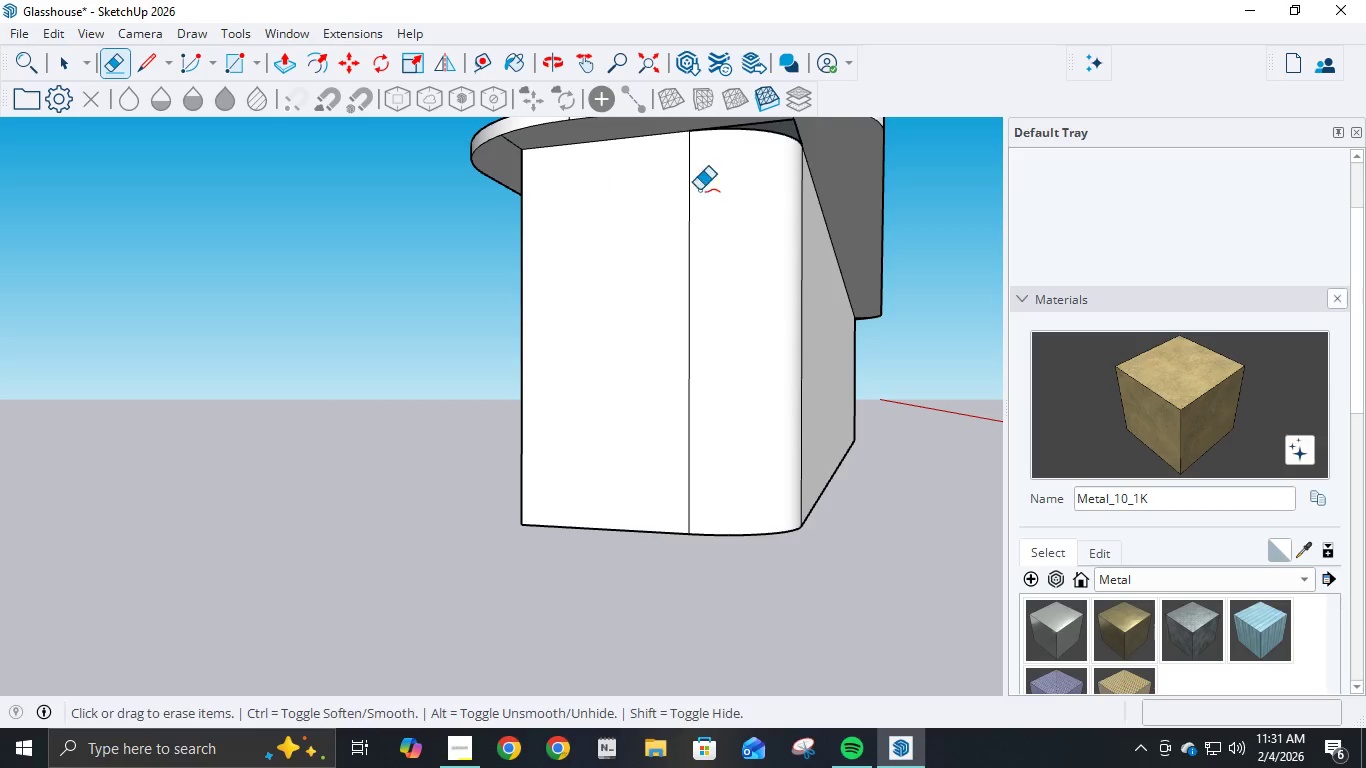 
key(Control+Z)
 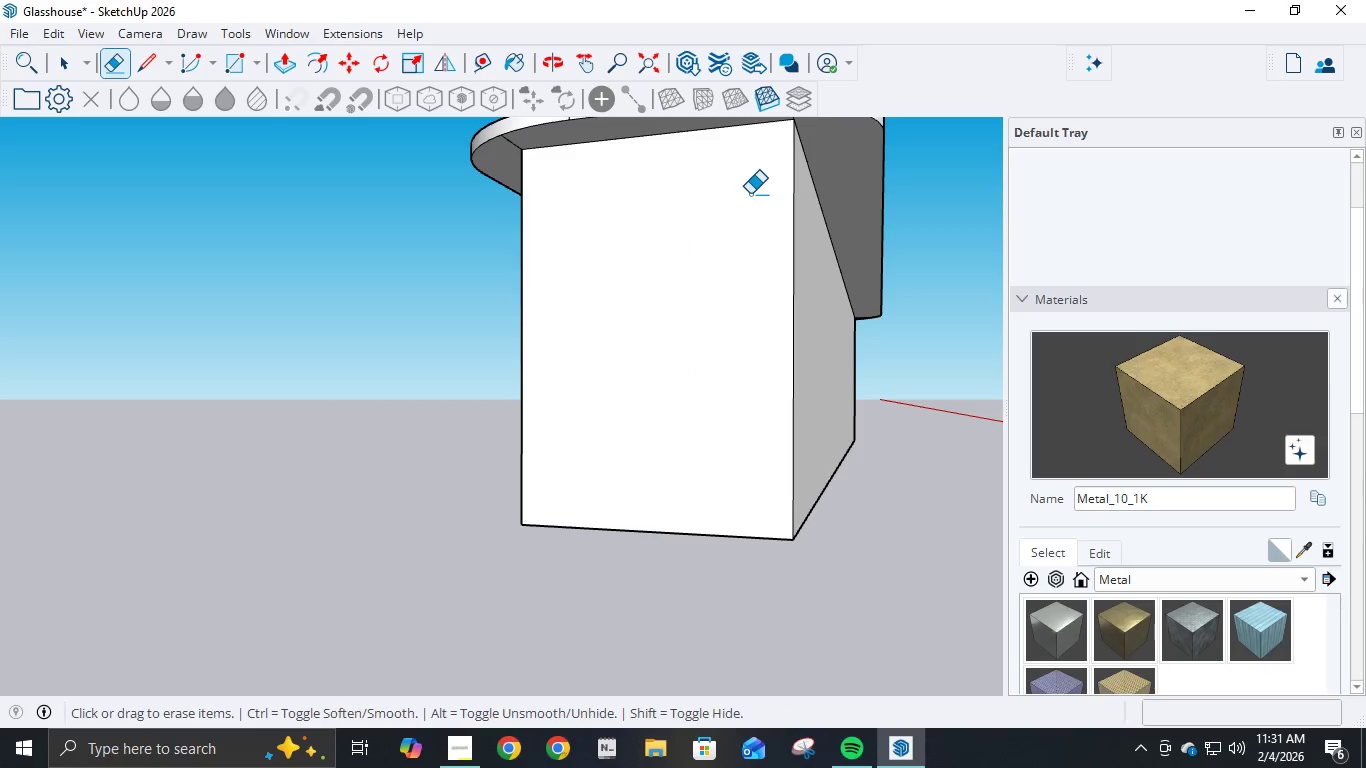 
key(Control+Y)
 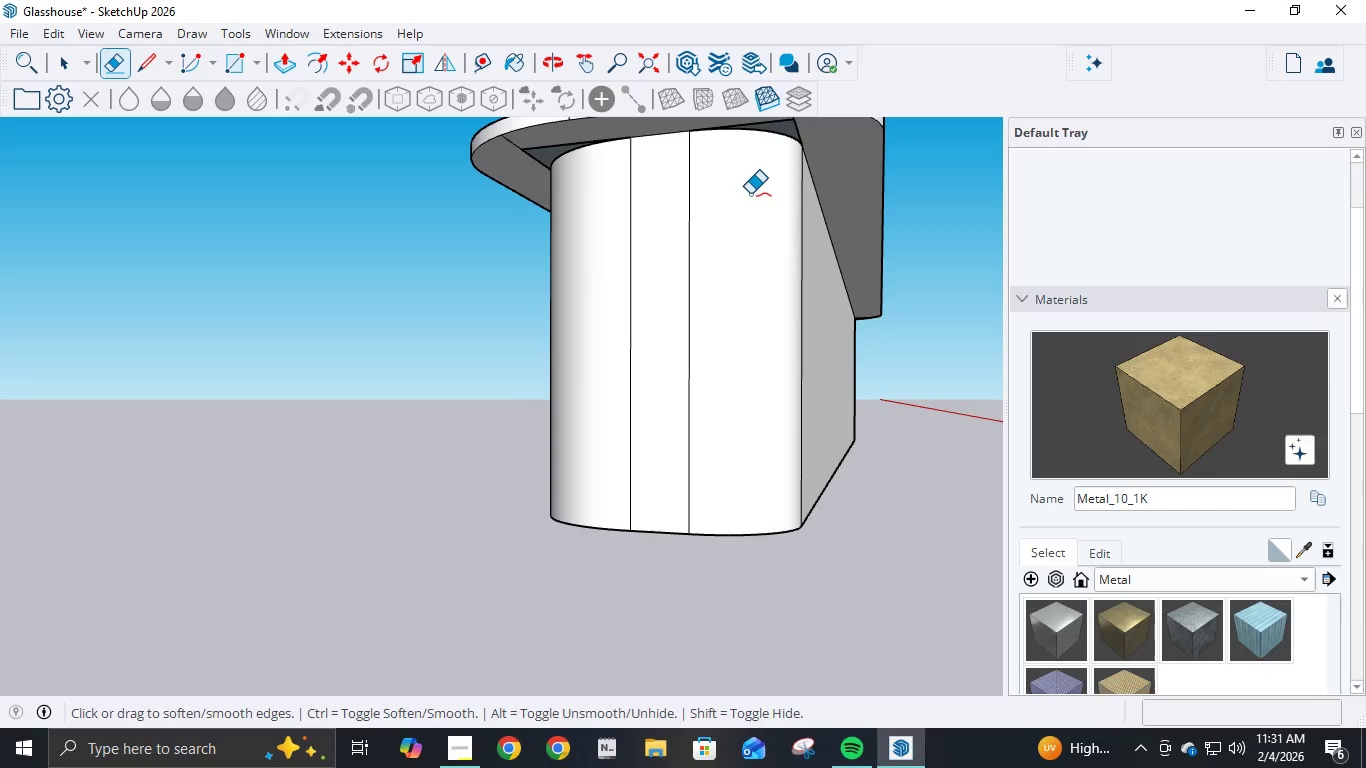 
key(Control+Y)
 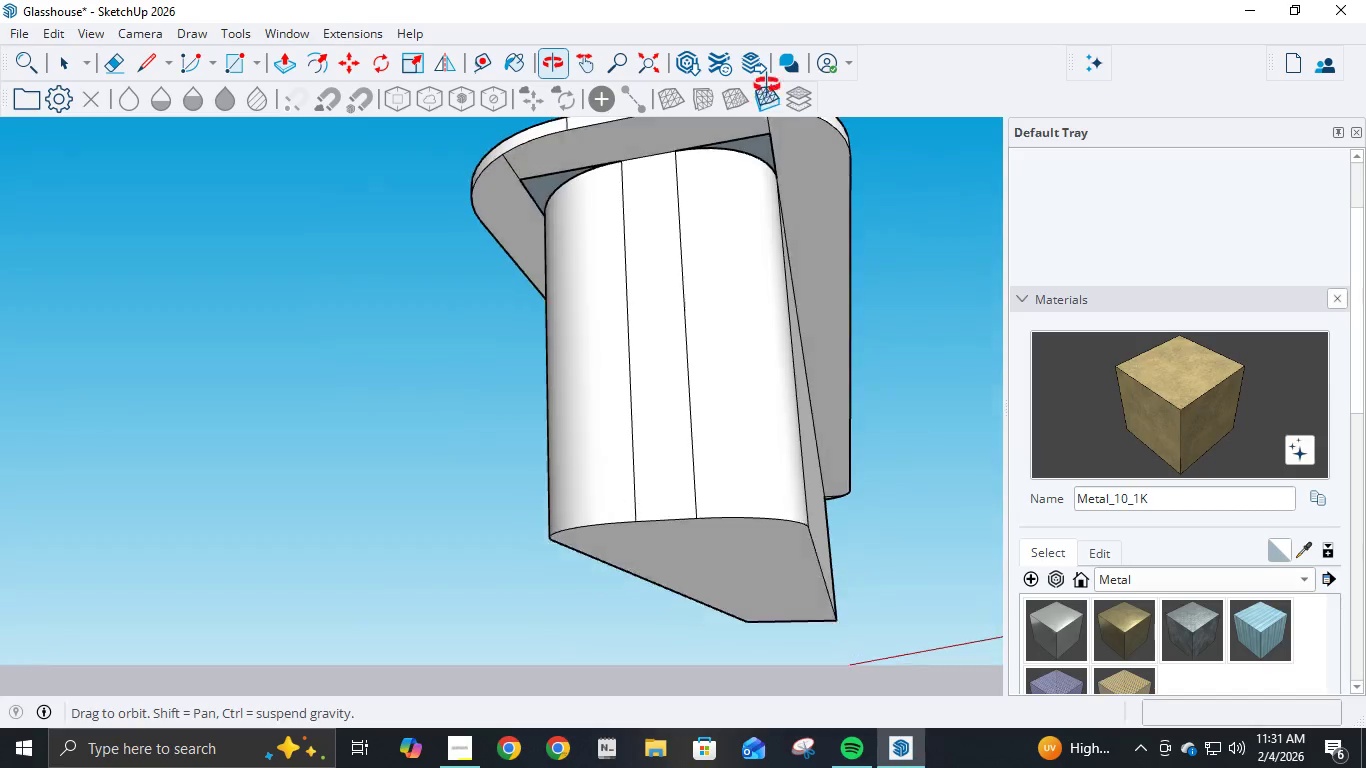 
scroll: coordinate [772, 160], scroll_direction: up, amount: 4.0
 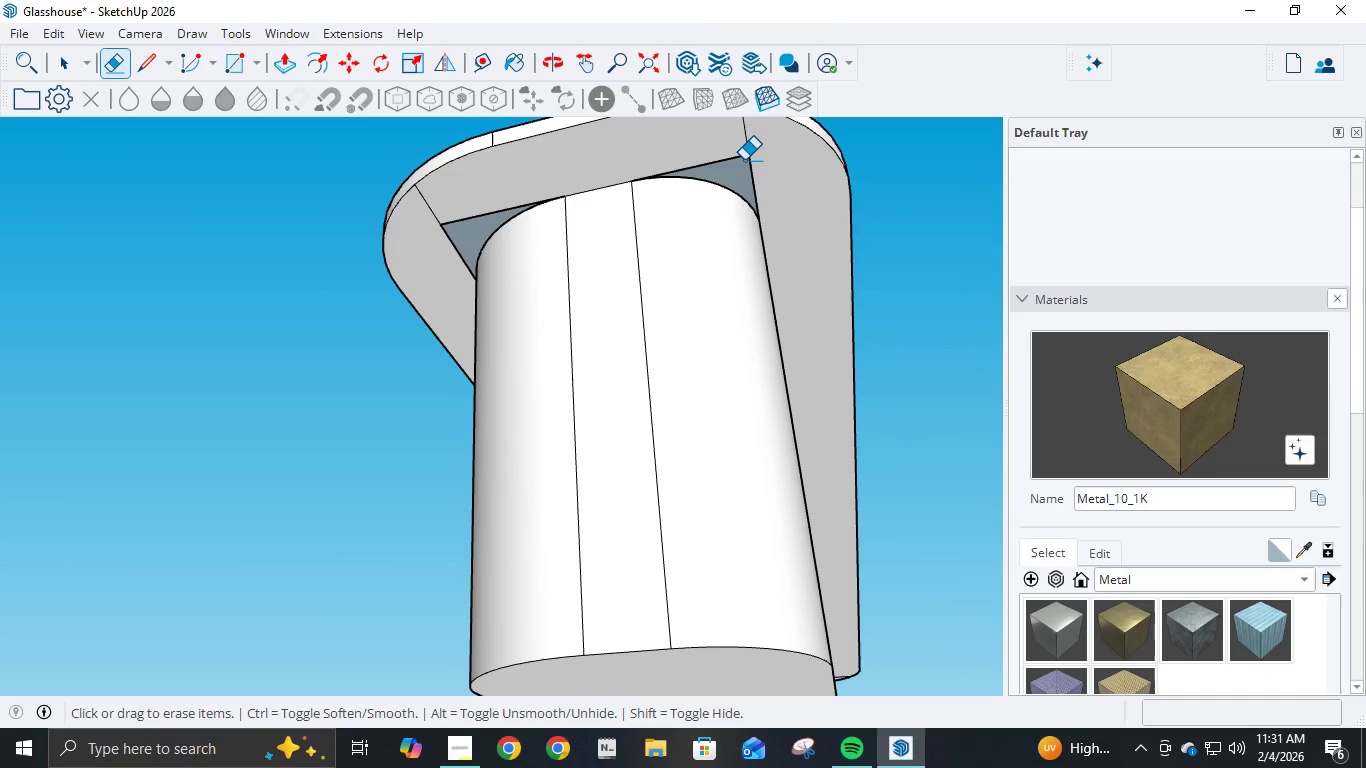 
left_click([744, 160])
 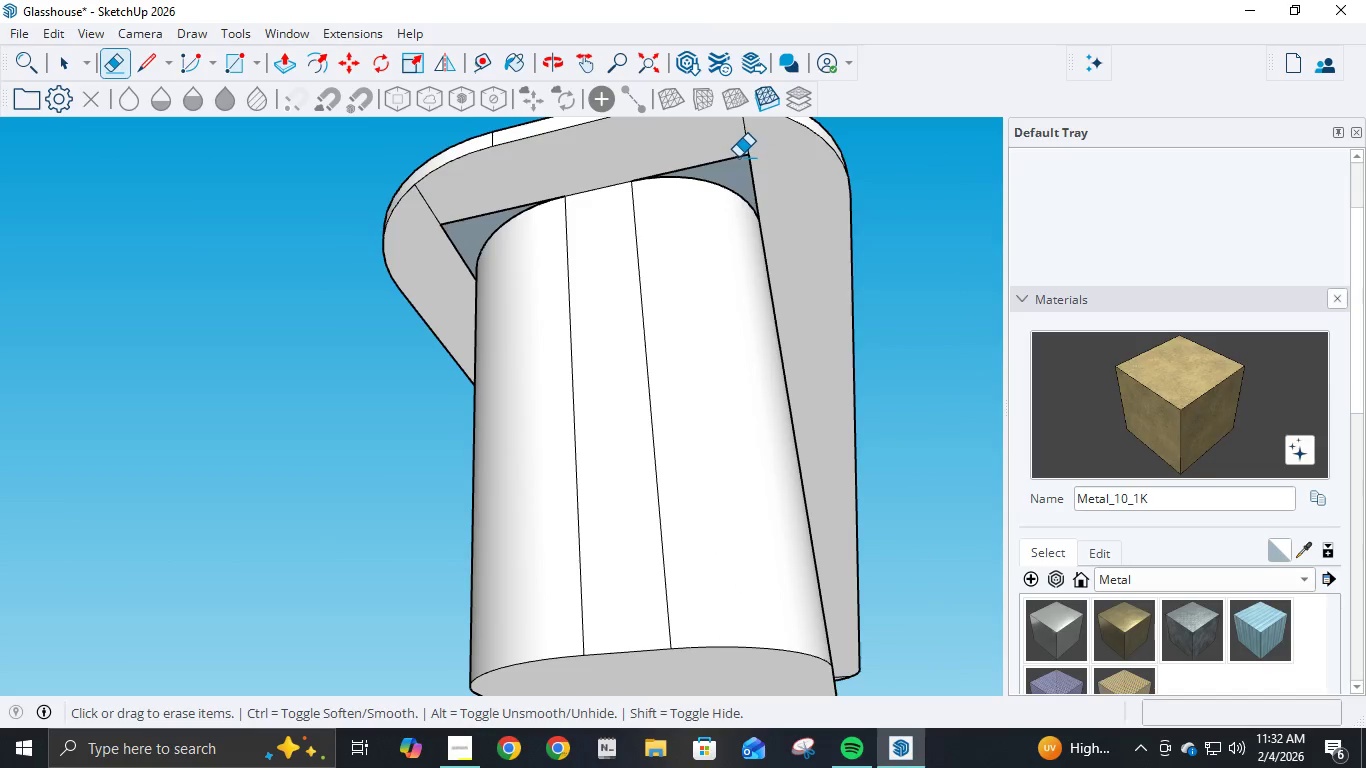 
left_click([738, 155])
 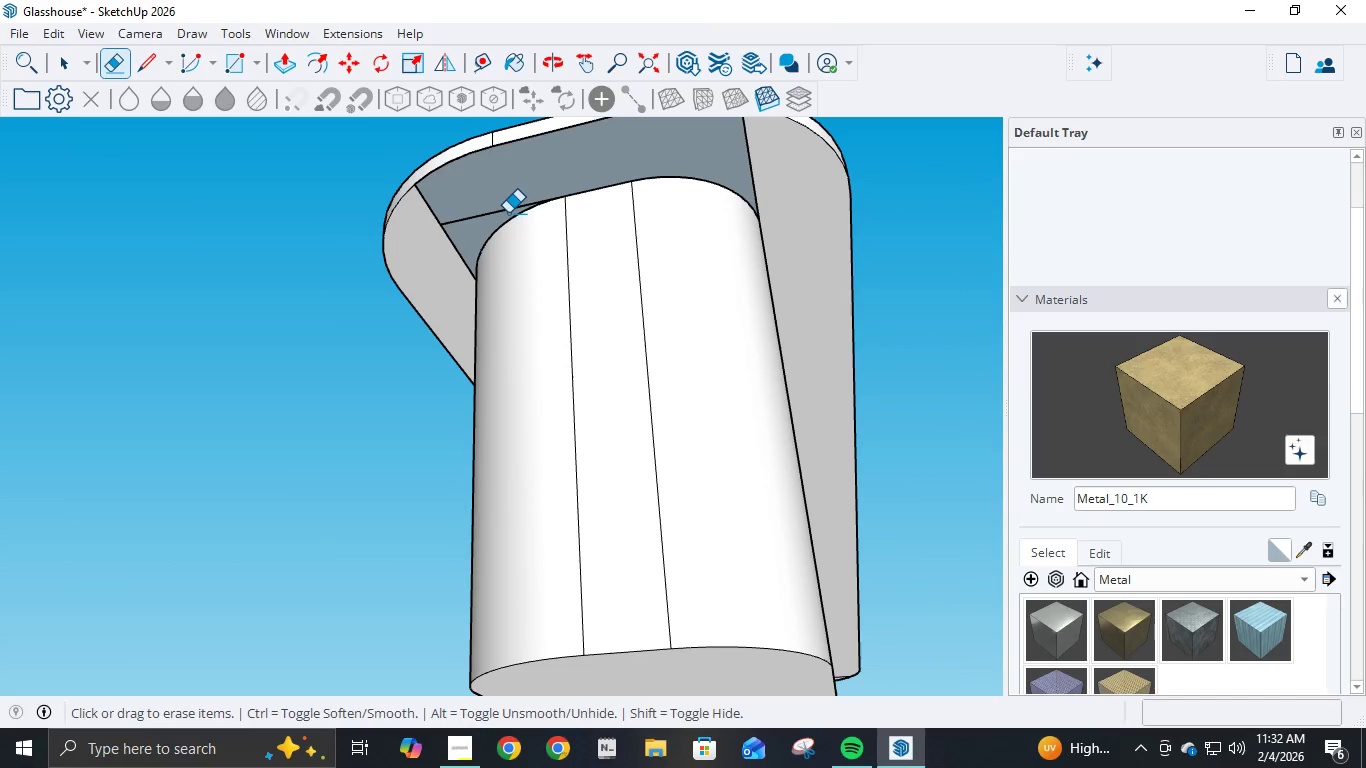 
left_click([505, 212])
 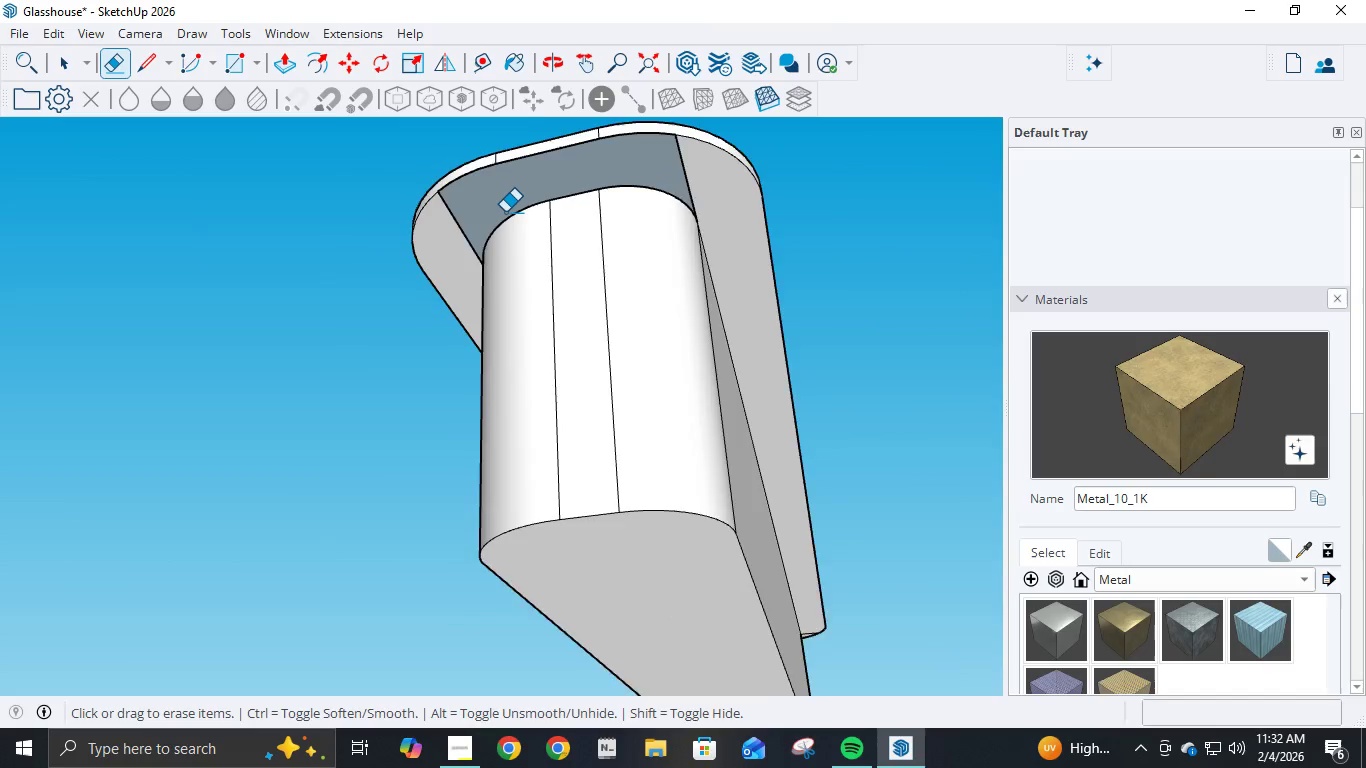 
scroll: coordinate [505, 212], scroll_direction: down, amount: 4.0
 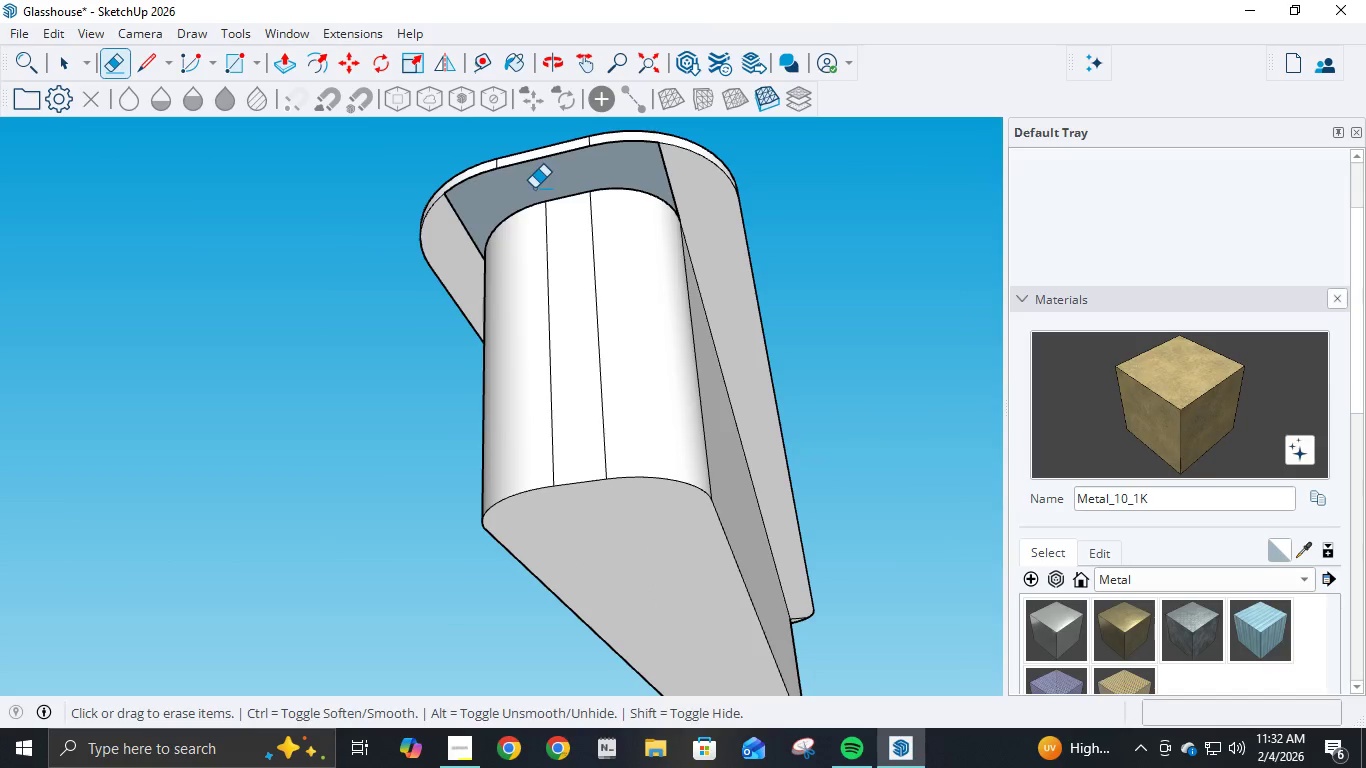 
key(L)
 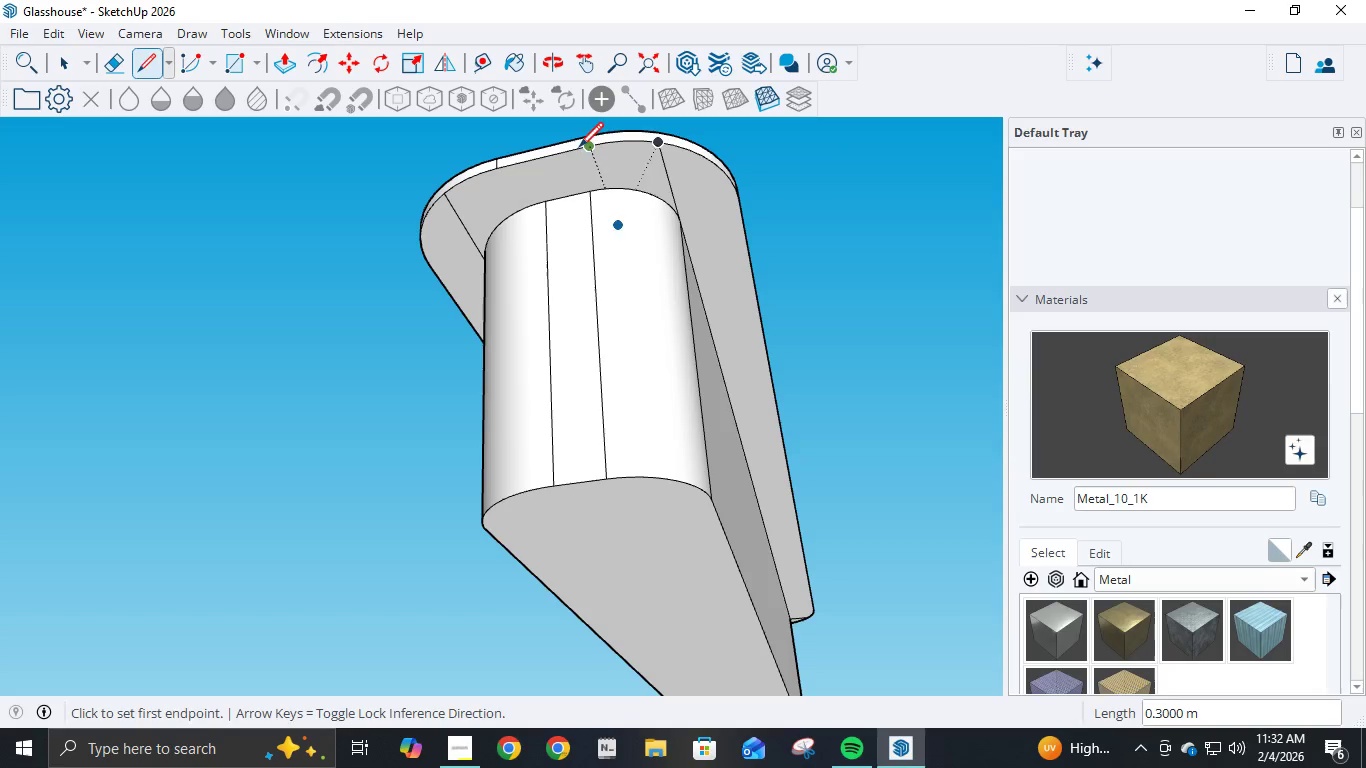 
scroll: coordinate [688, 217], scroll_direction: down, amount: 6.0
 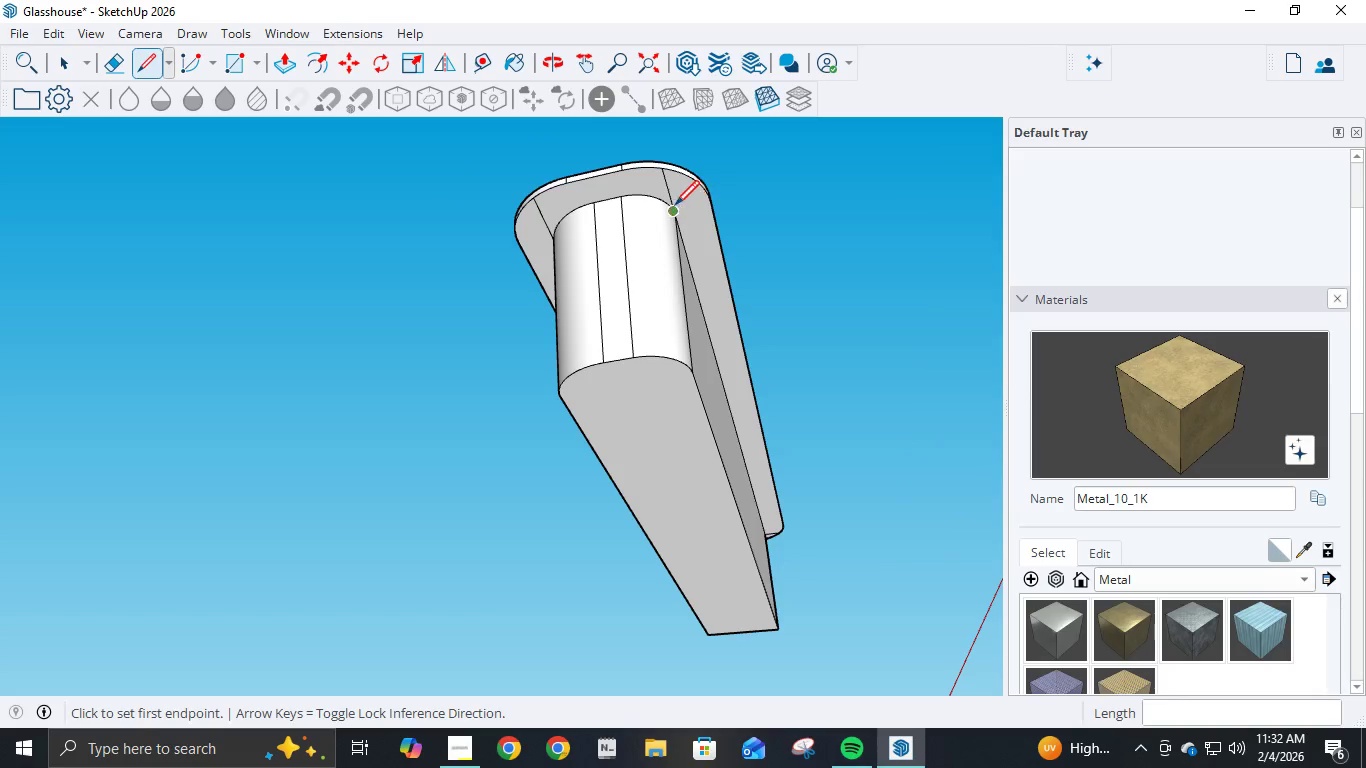 
key(E)
 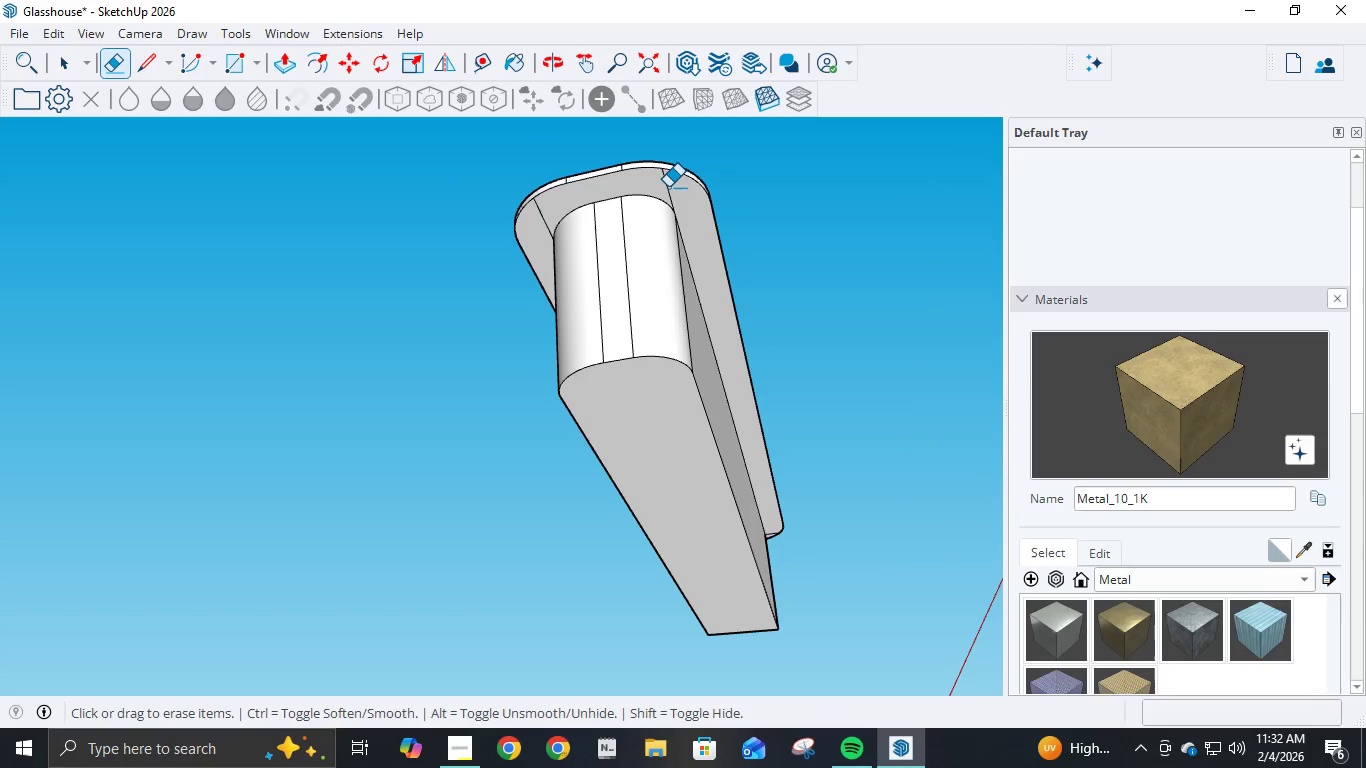 
left_click([667, 186])
 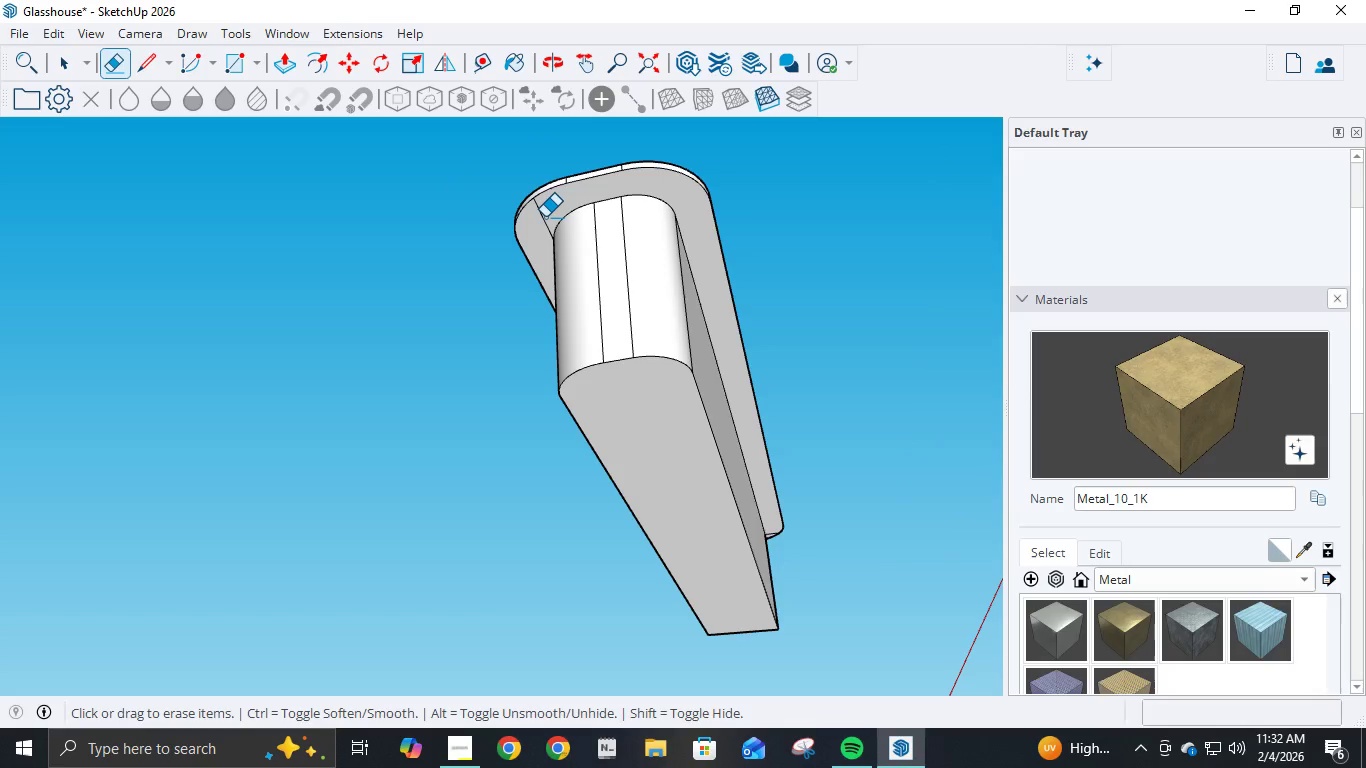 
left_click([544, 218])
 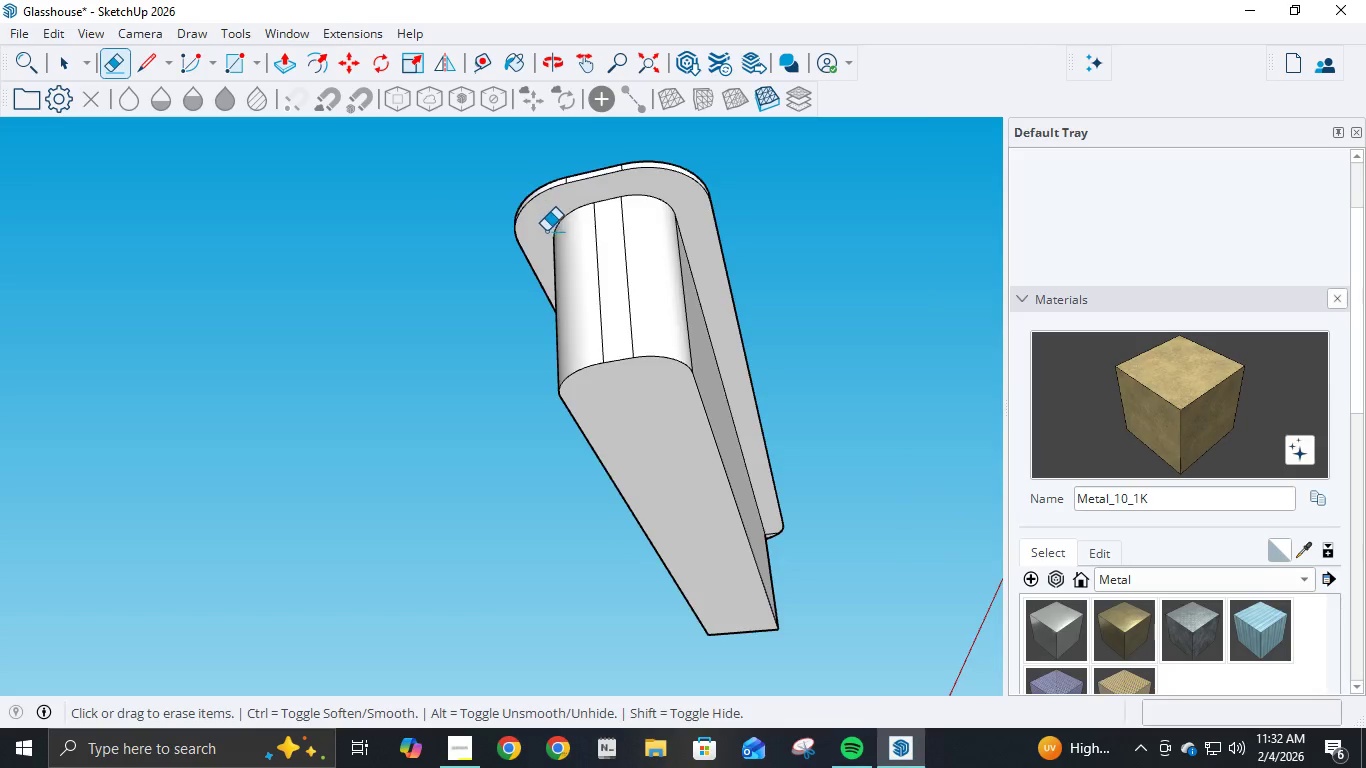 
scroll: coordinate [640, 272], scroll_direction: down, amount: 6.0
 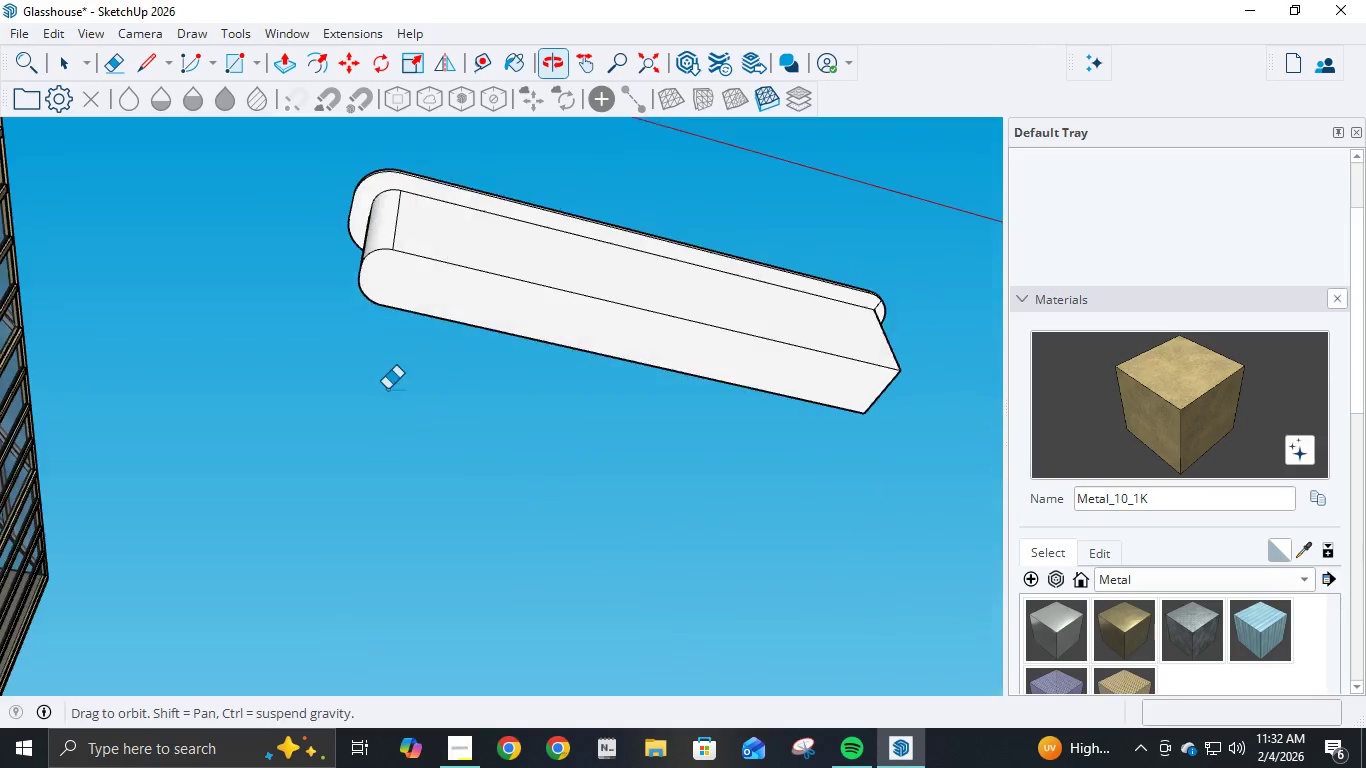 
scroll: coordinate [839, 396], scroll_direction: up, amount: 4.0
 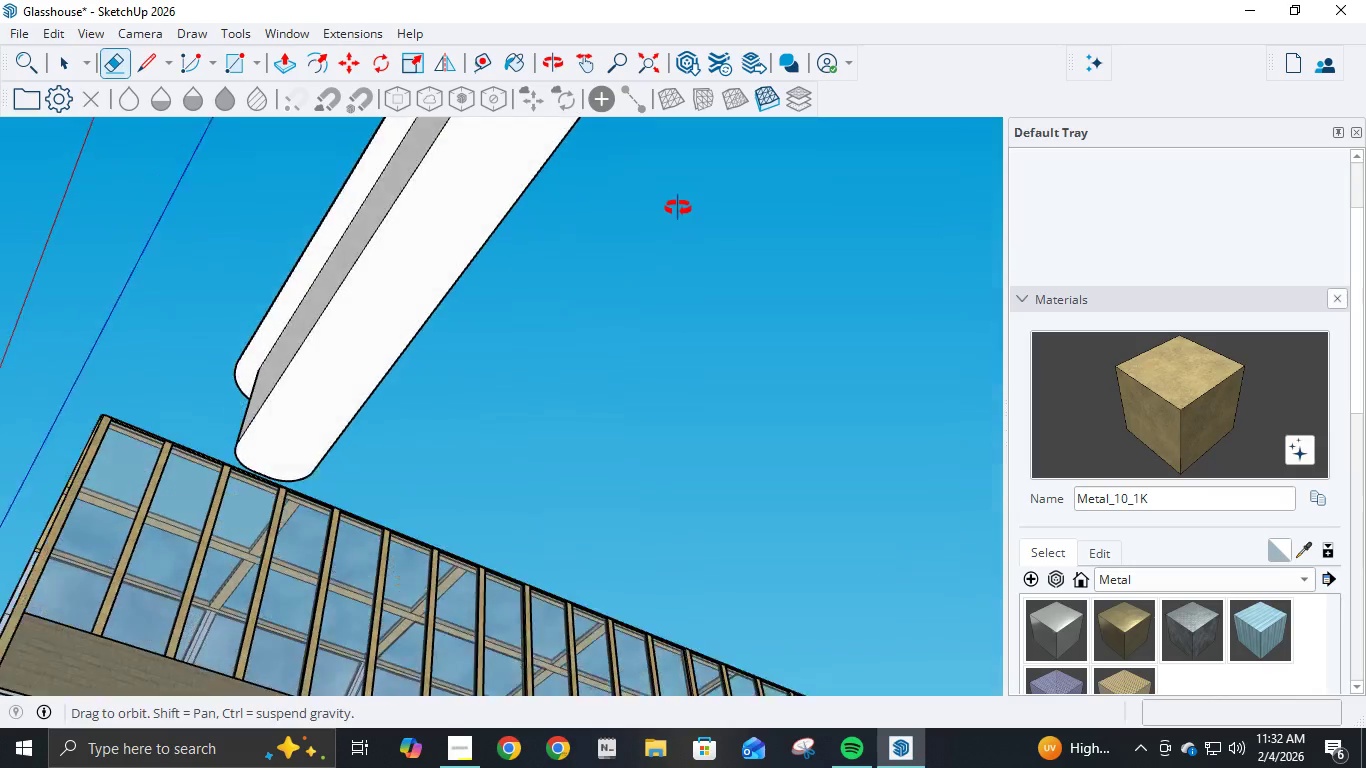 
left_click([574, 55])
 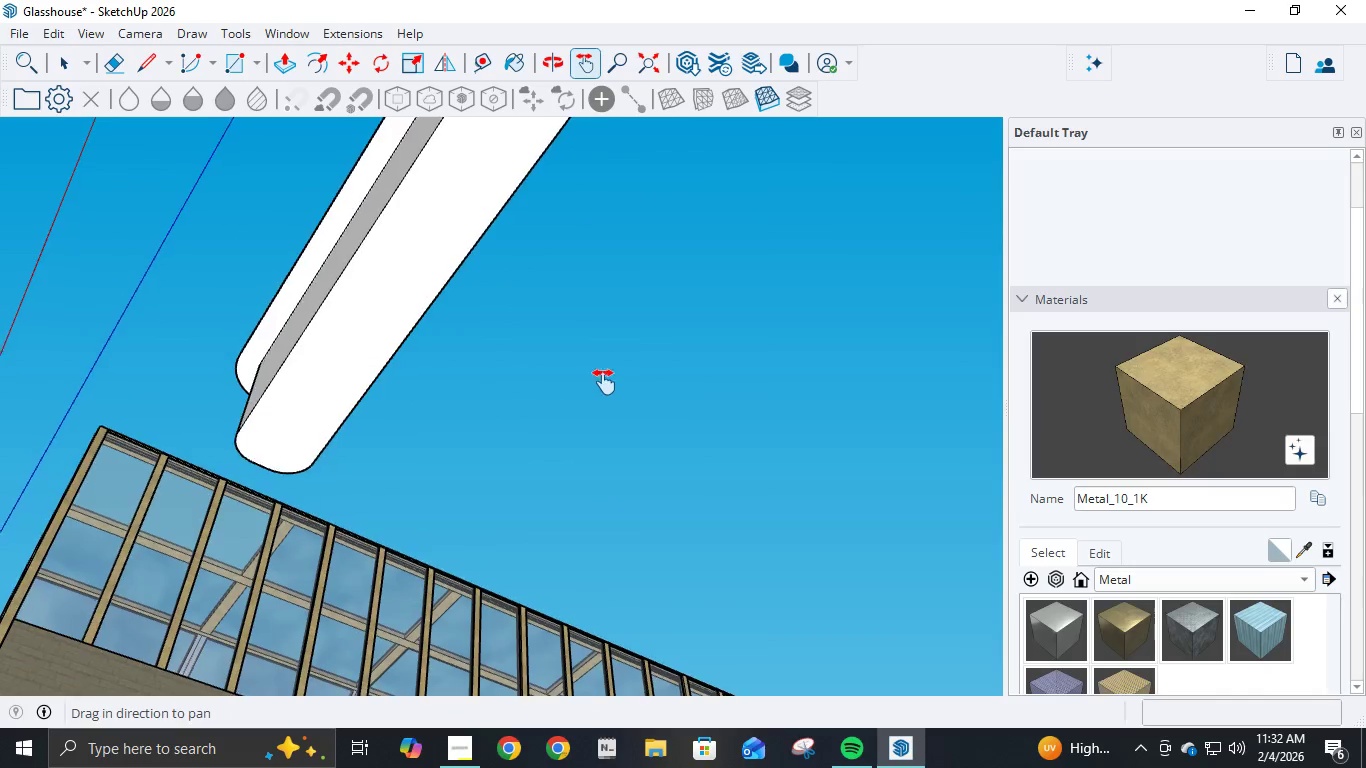 
left_click_drag(start_coordinate=[604, 374], to_coordinate=[506, 767])
 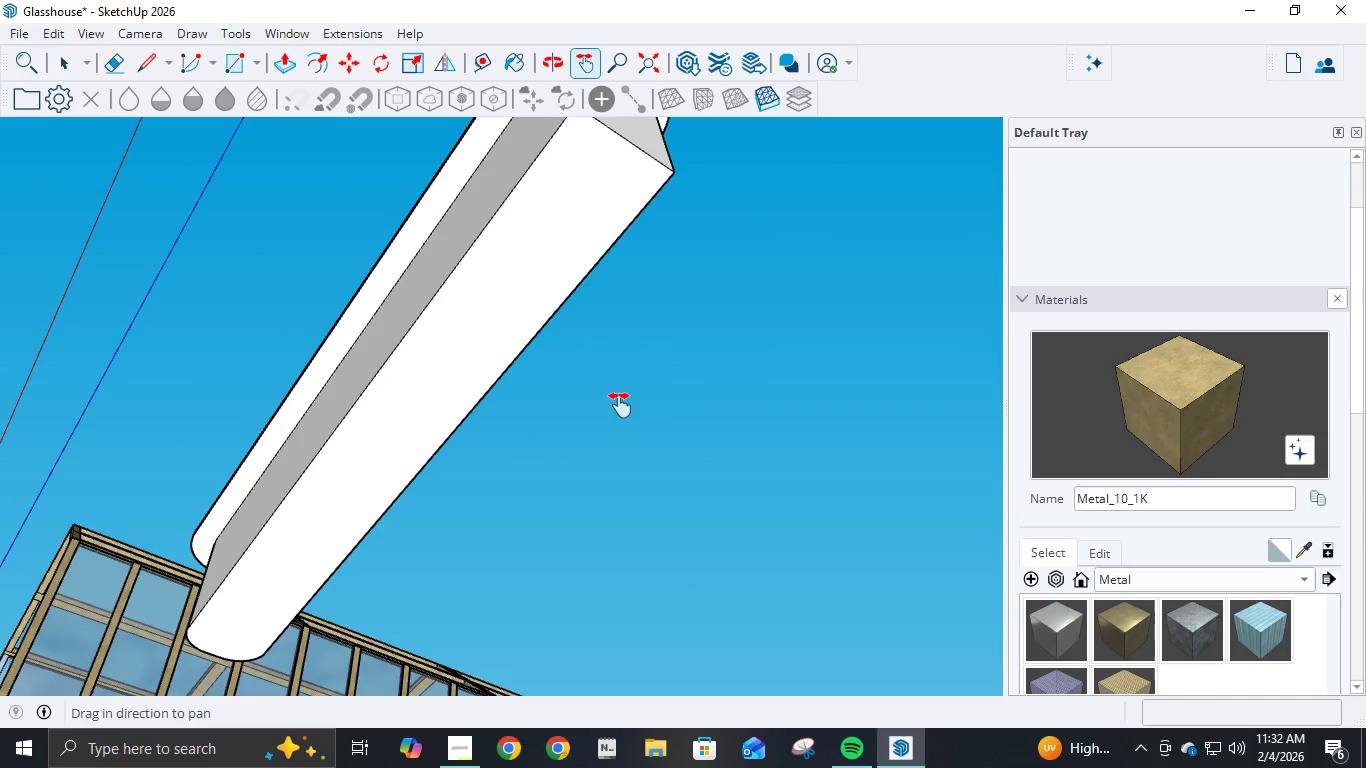 
left_click_drag(start_coordinate=[620, 405], to_coordinate=[567, 746])
 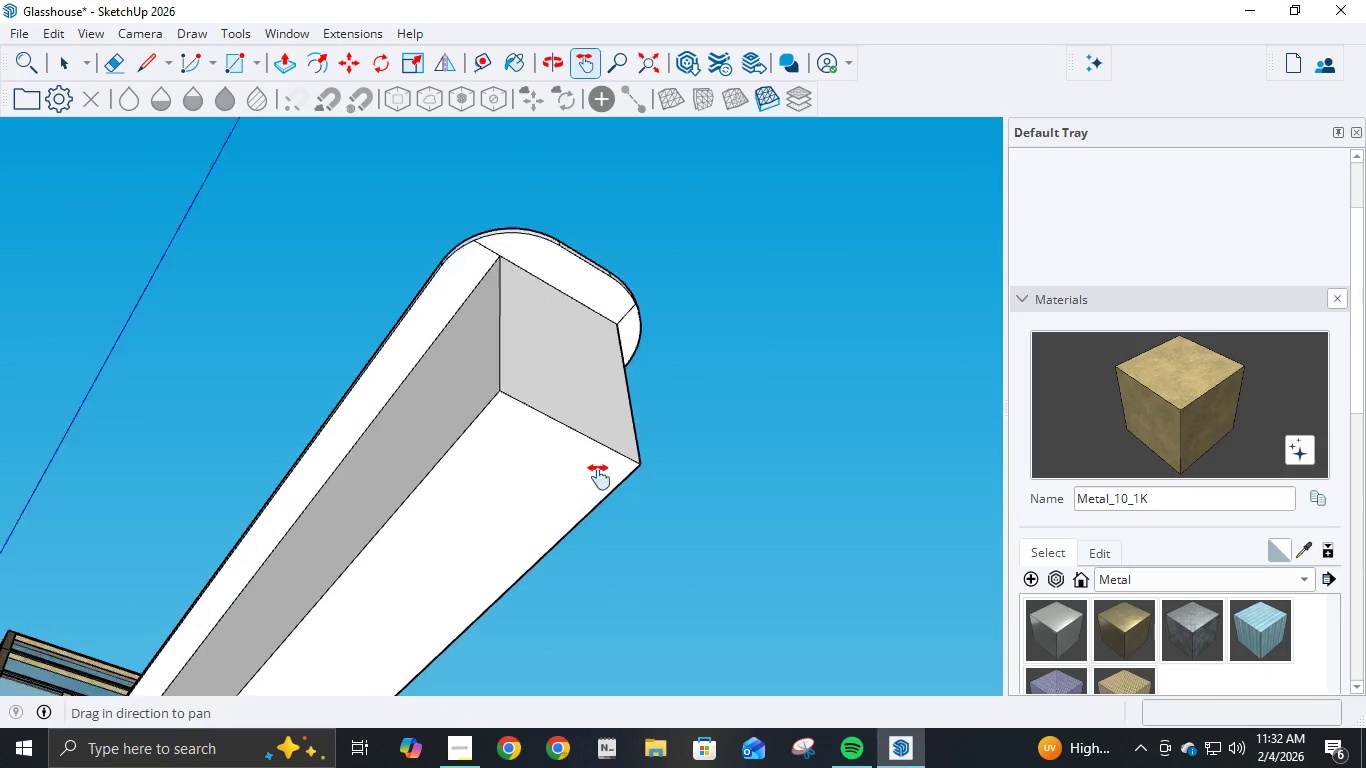 
scroll: coordinate [607, 464], scroll_direction: up, amount: 5.0
 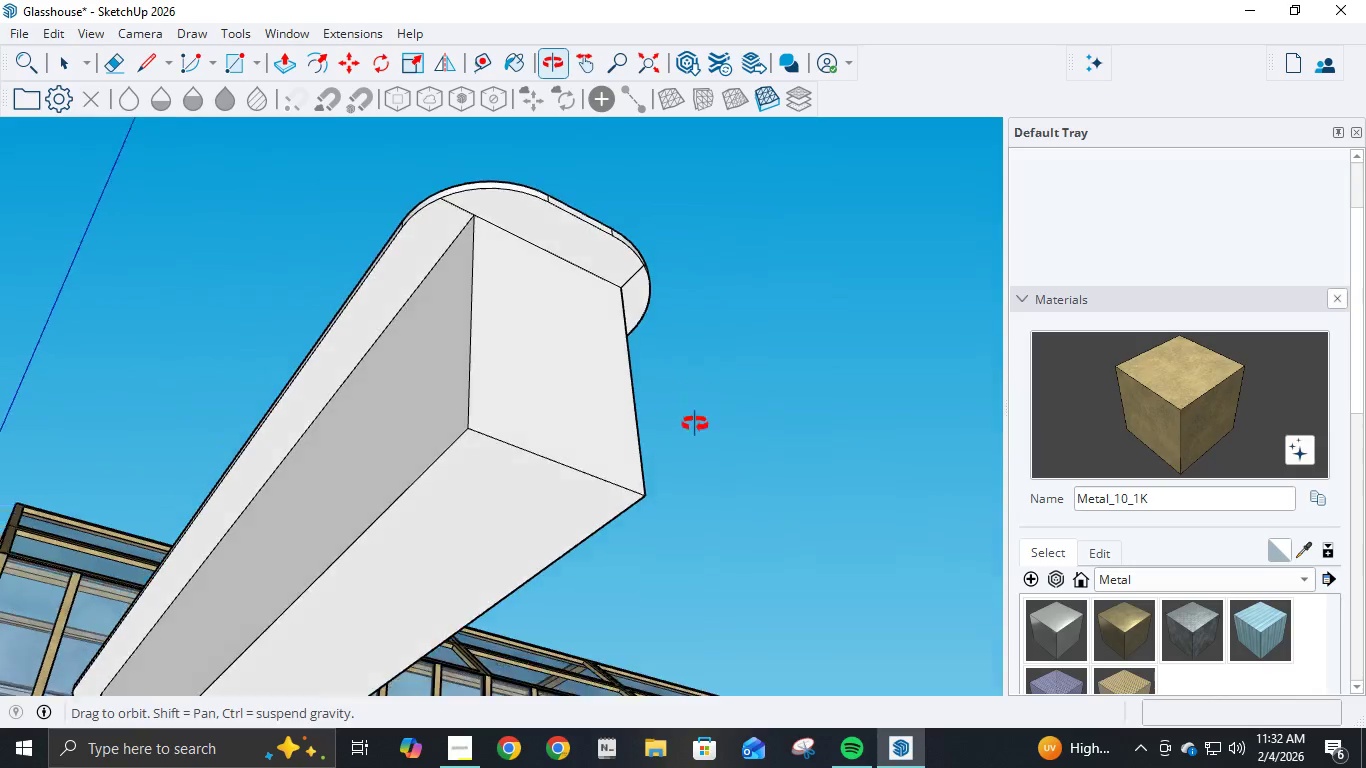 
key(E)
 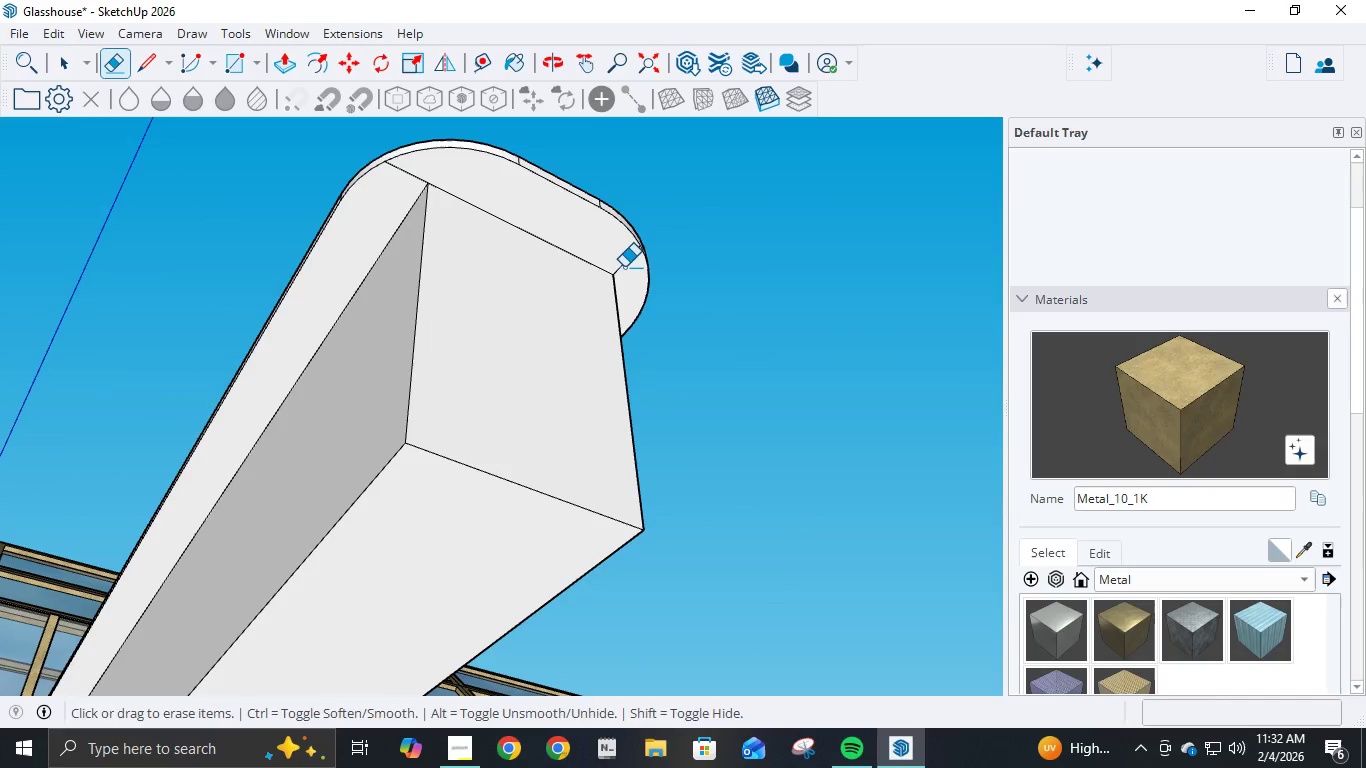 
scroll: coordinate [648, 343], scroll_direction: up, amount: 3.0
 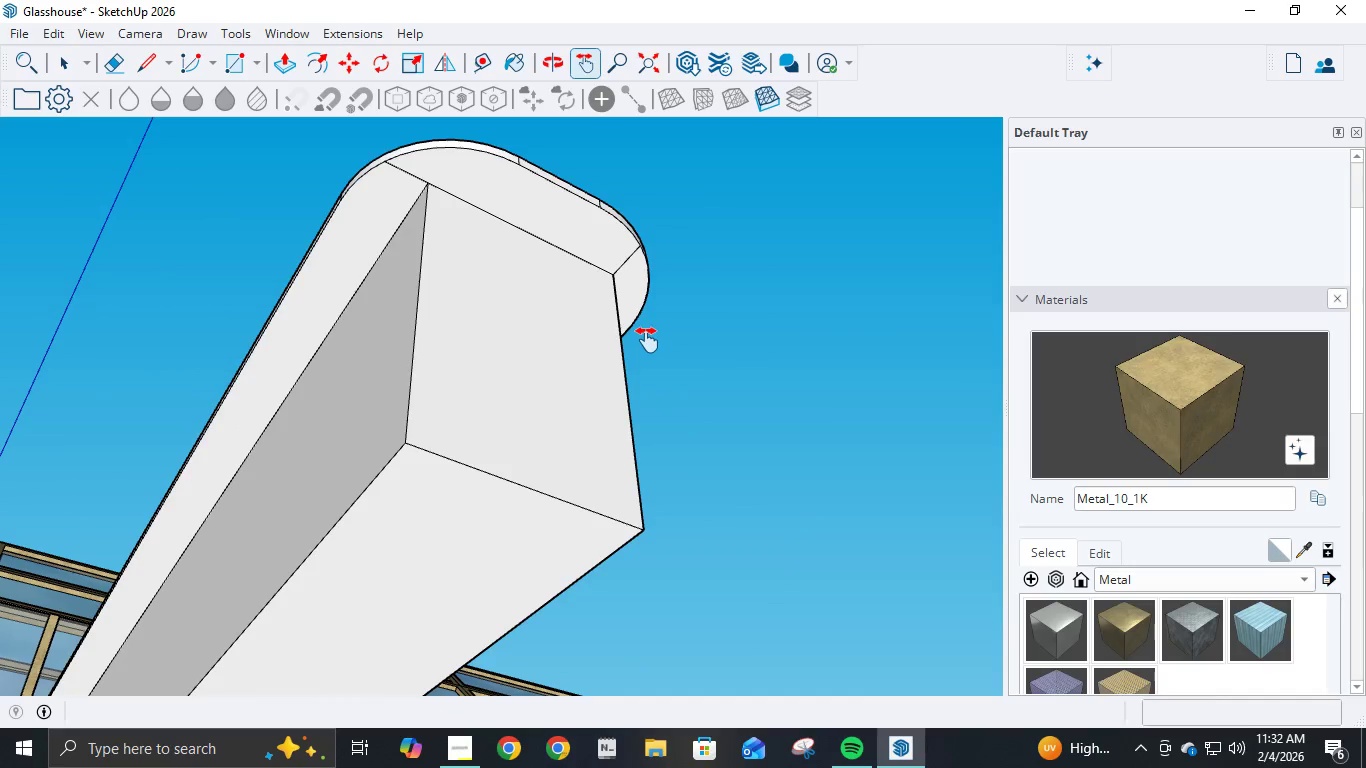 
double_click([623, 265])
 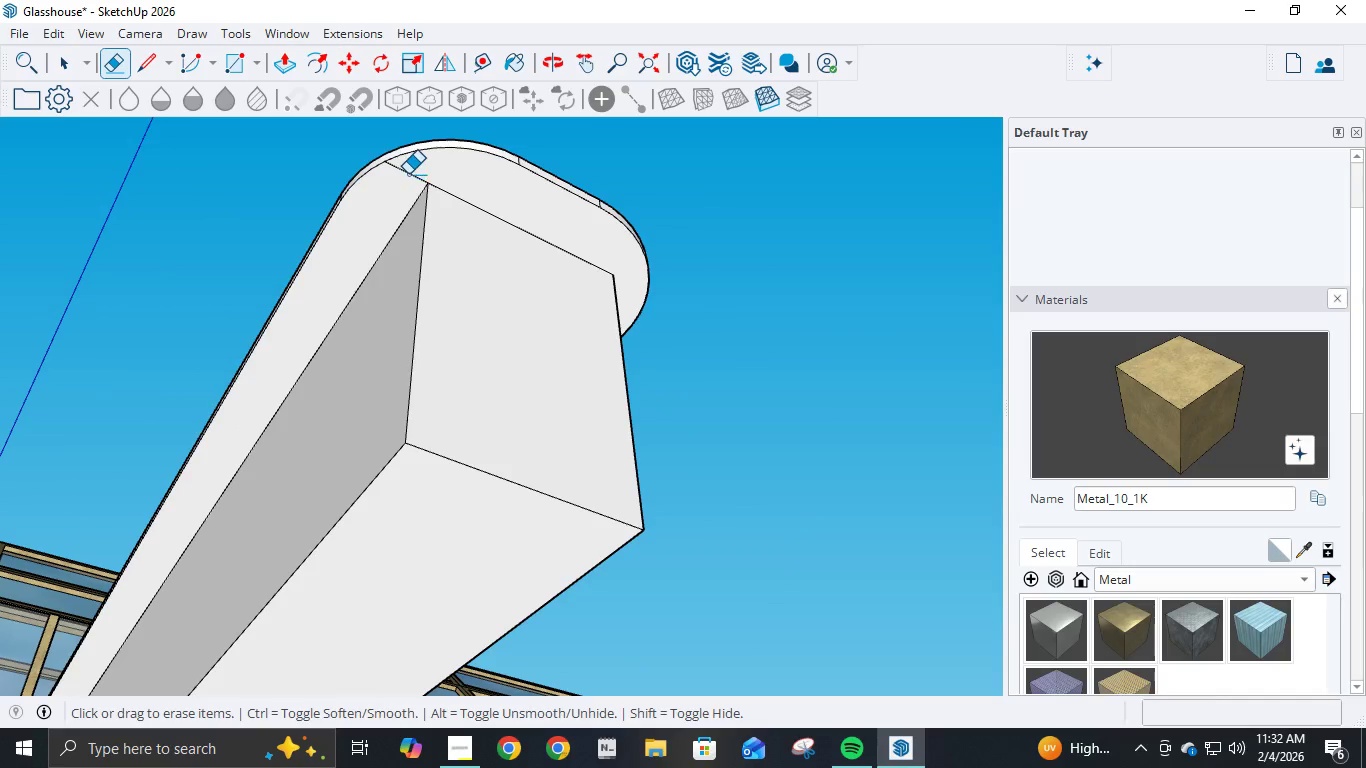 
left_click([408, 173])
 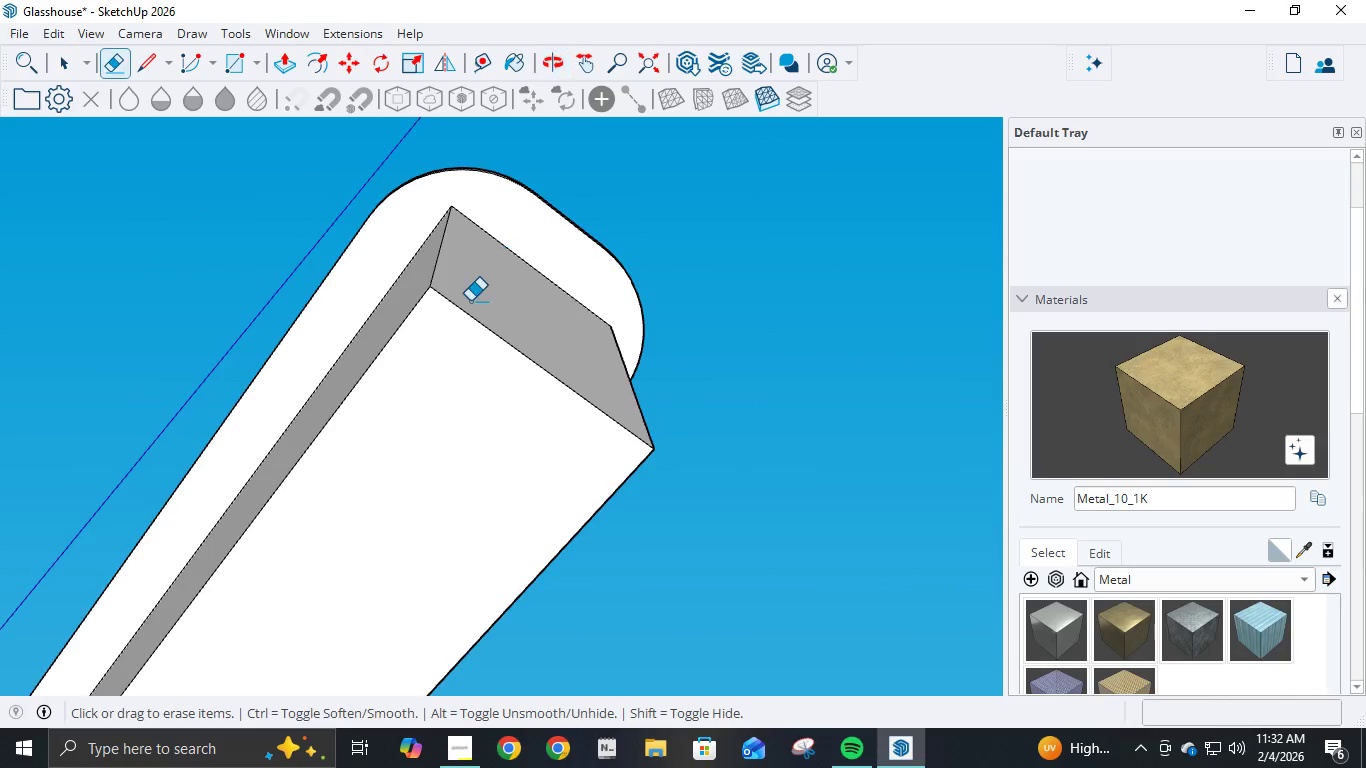 
key(L)
 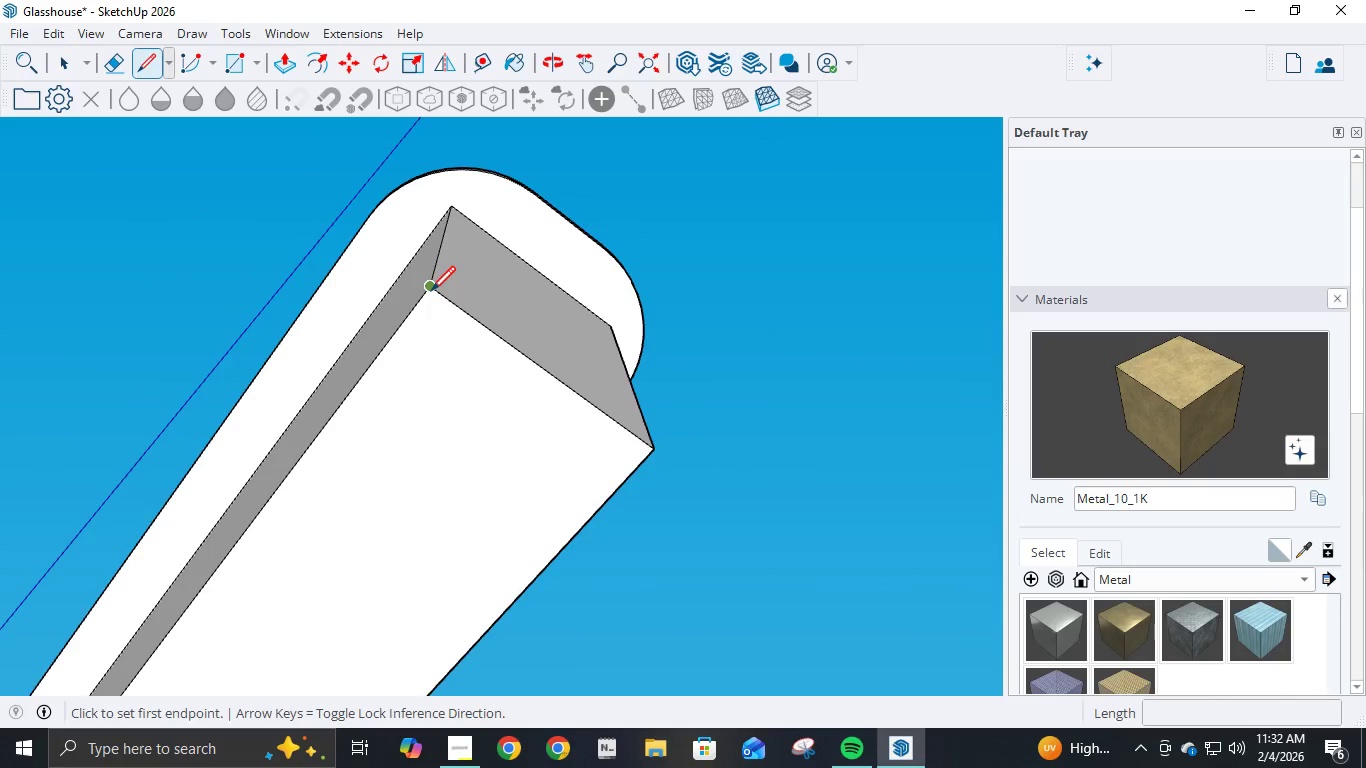 
left_click_drag(start_coordinate=[431, 292], to_coordinate=[416, 314])
 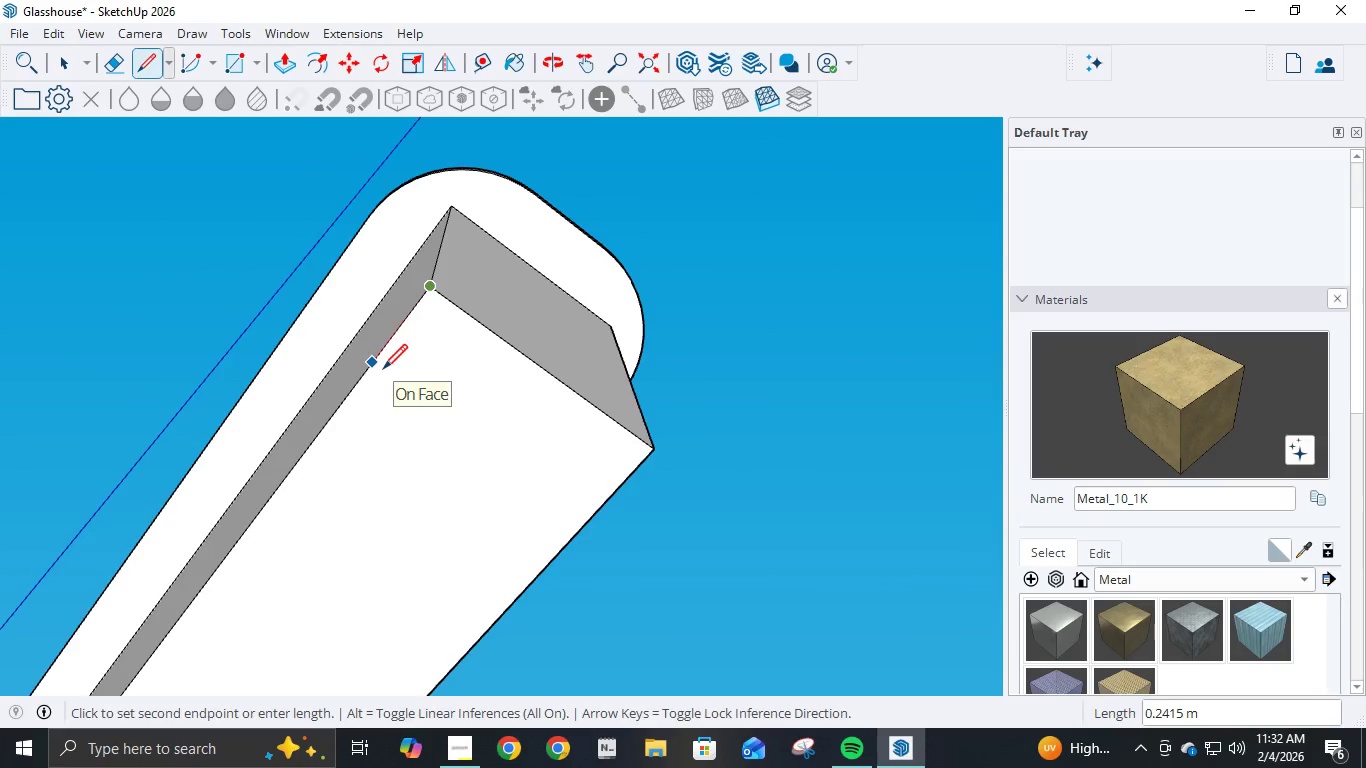 
key(Numpad2)
 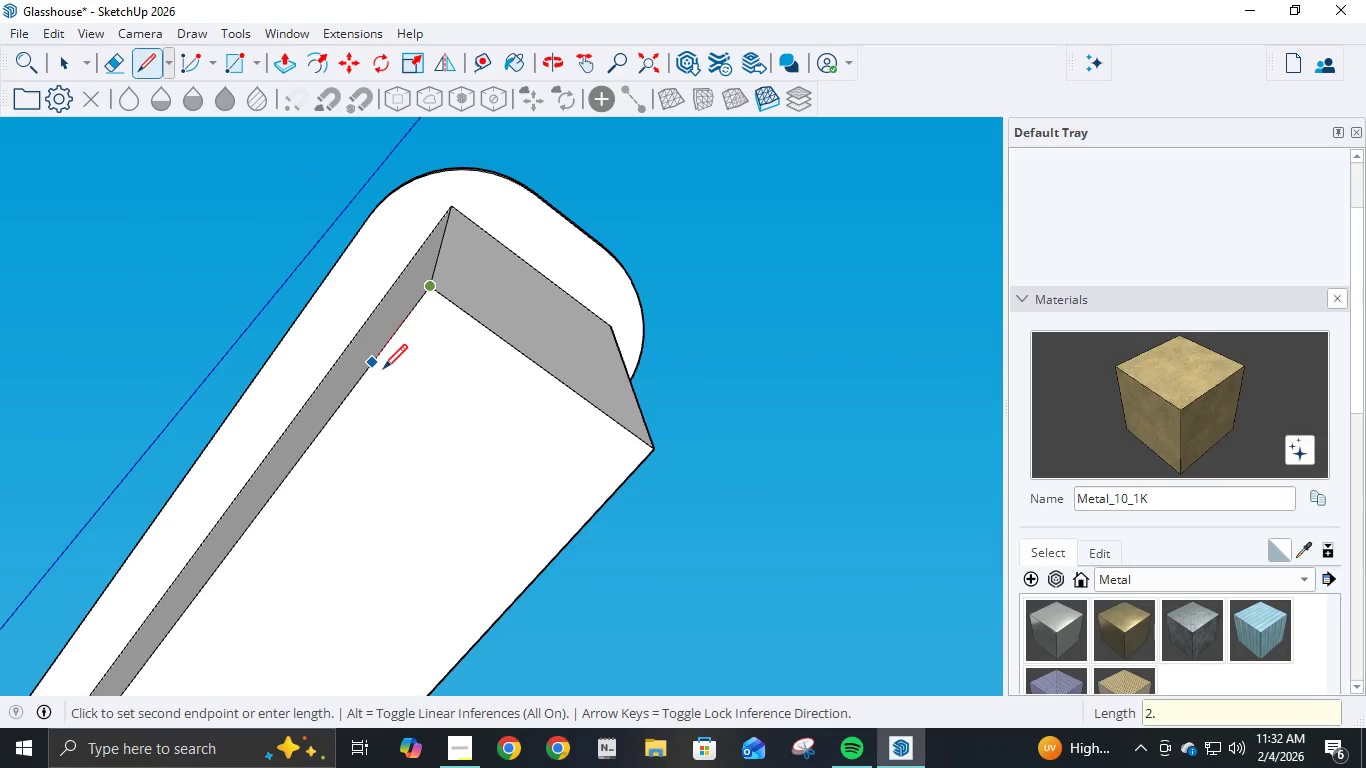 
key(NumpadDecimal)
 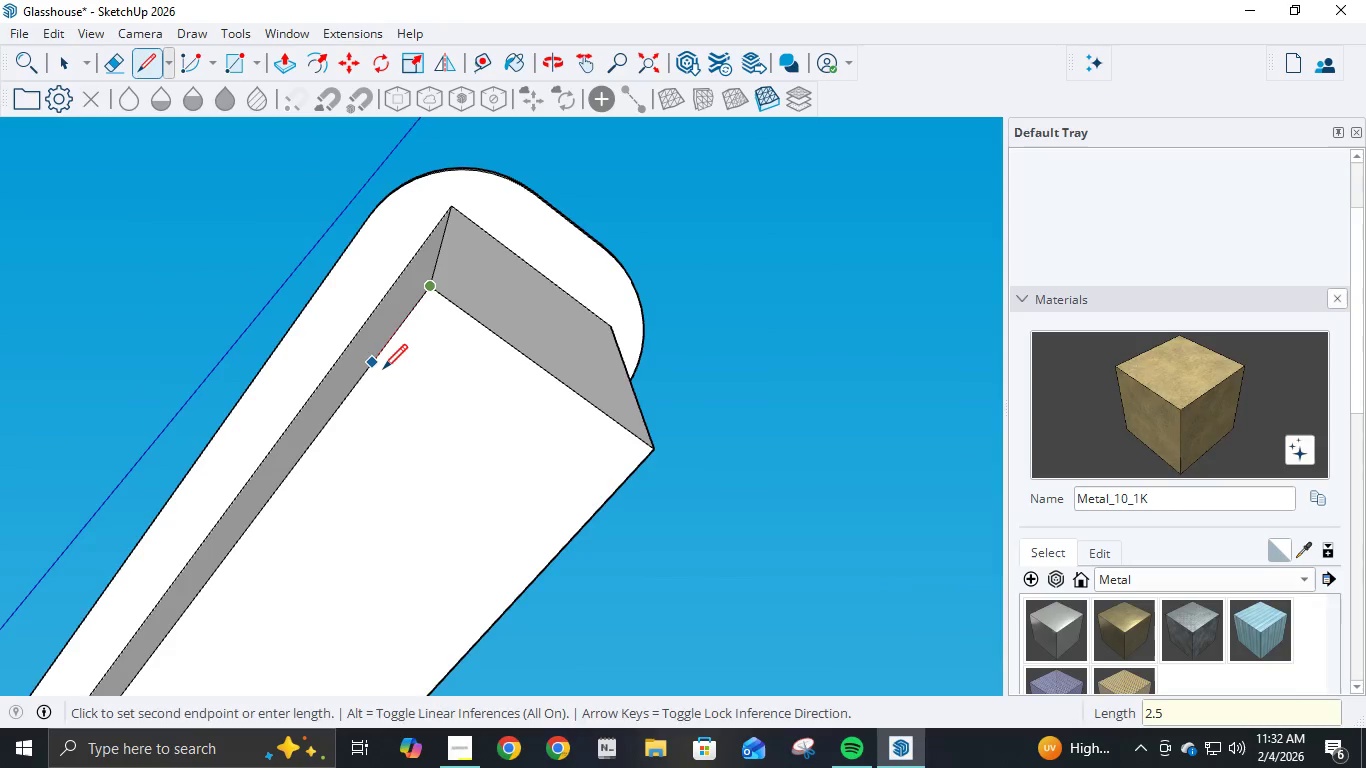 
key(Numpad5)
 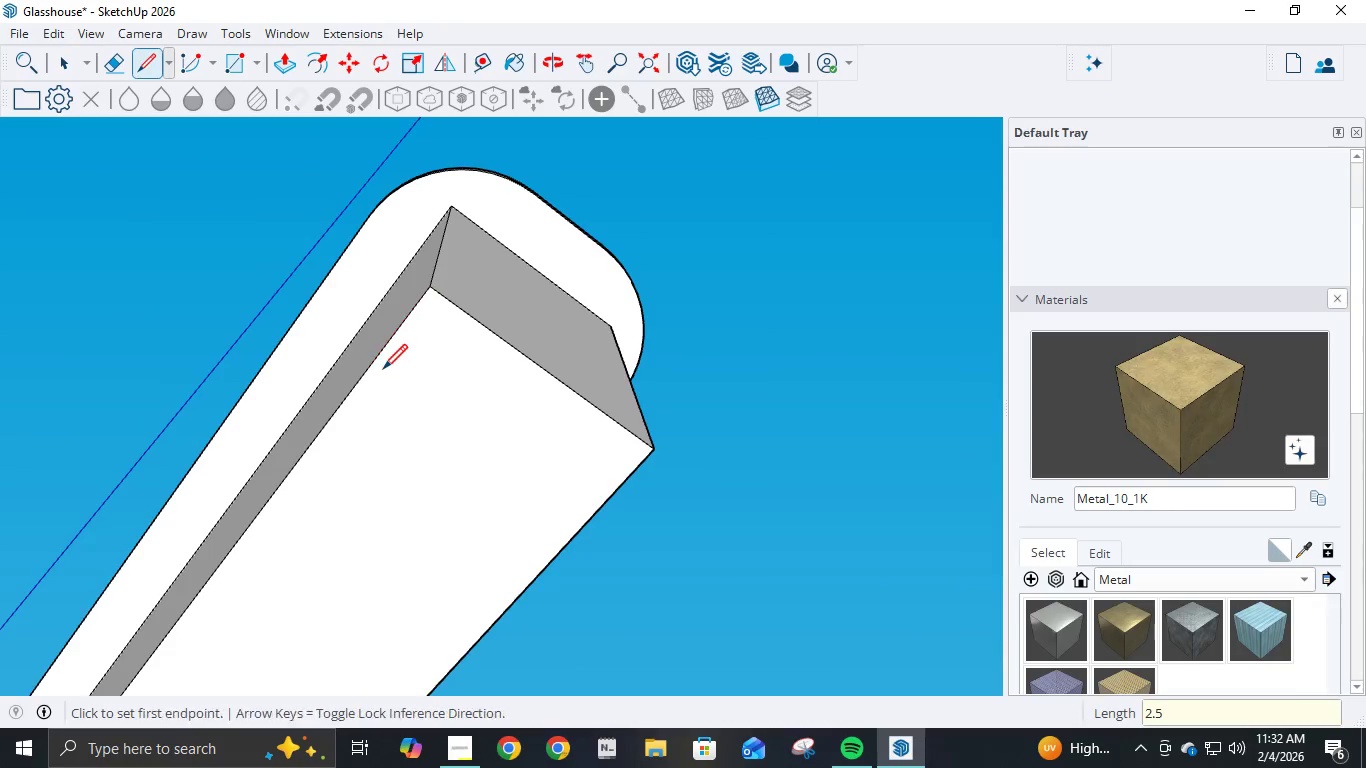 
key(NumpadEnter)
 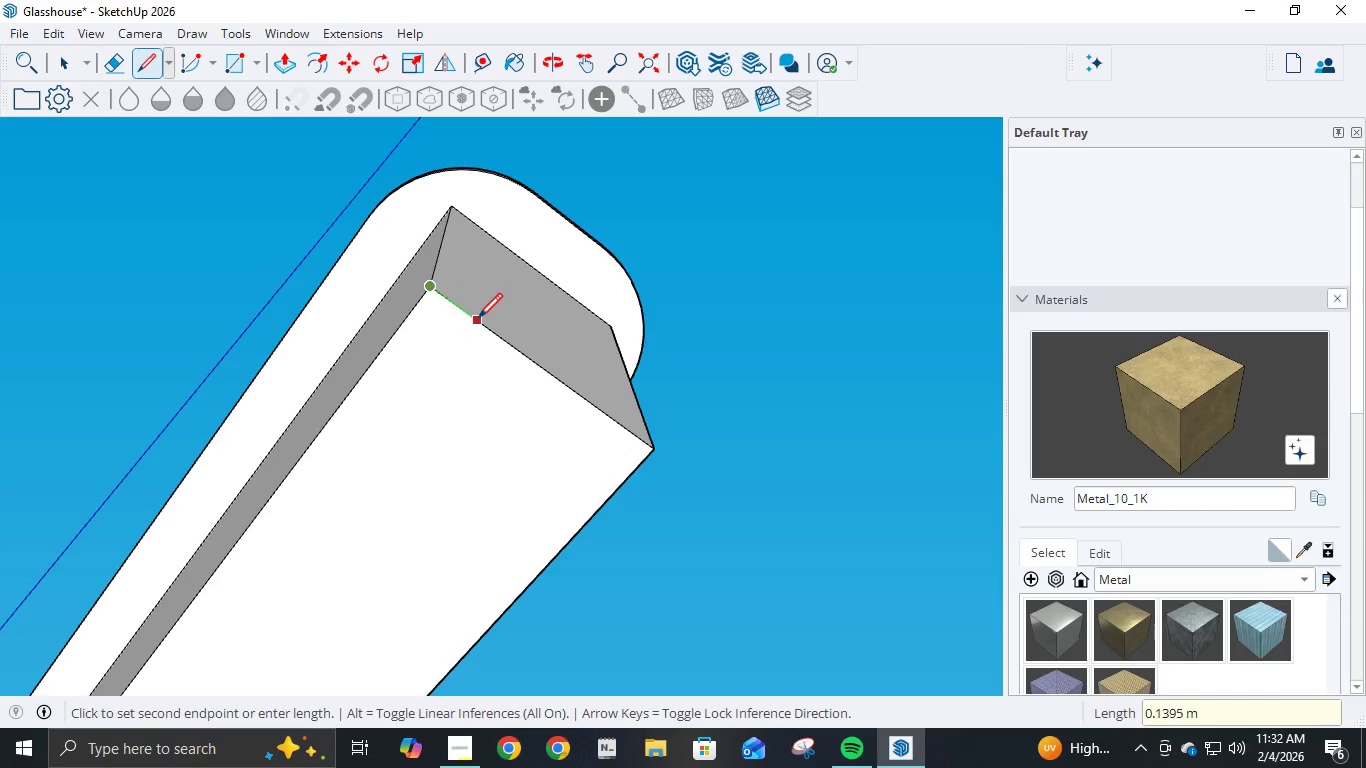 
key(NumpadDecimal)
 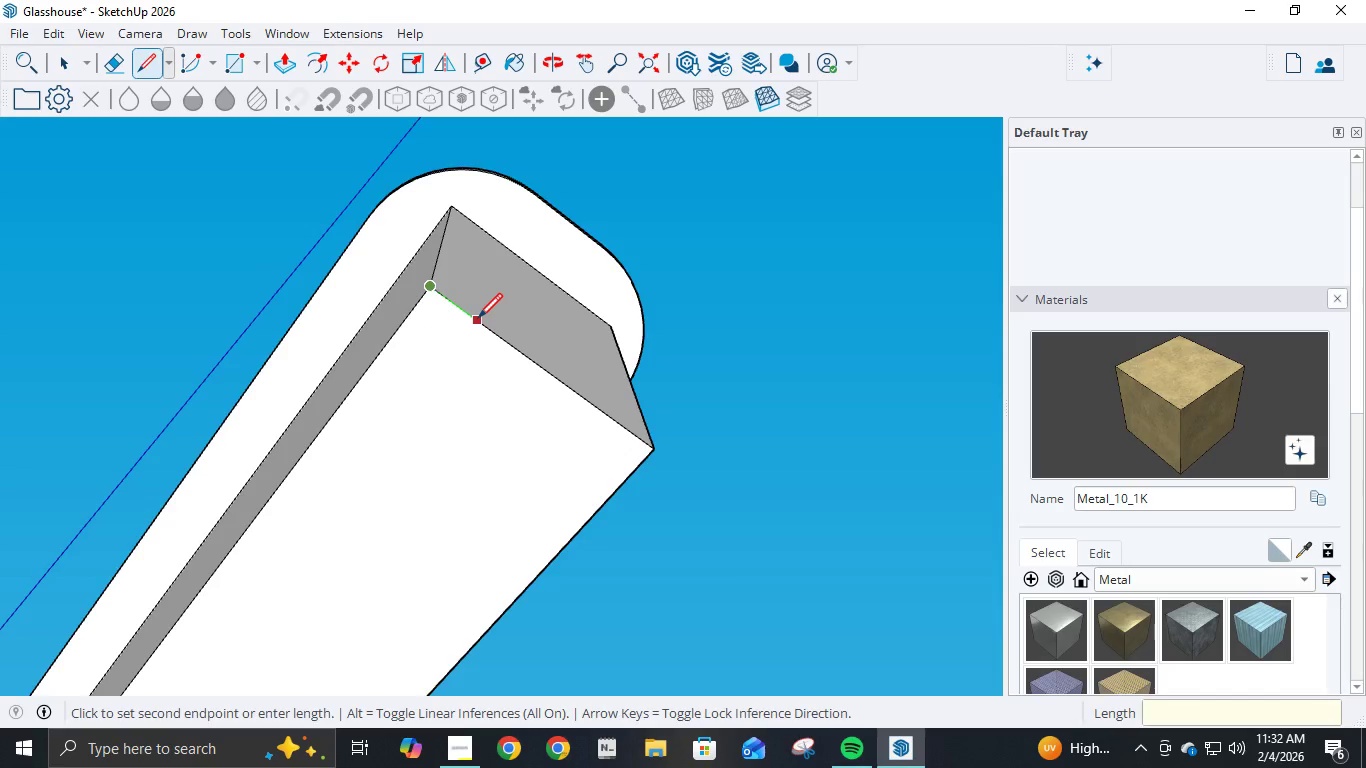 
key(Backspace)
 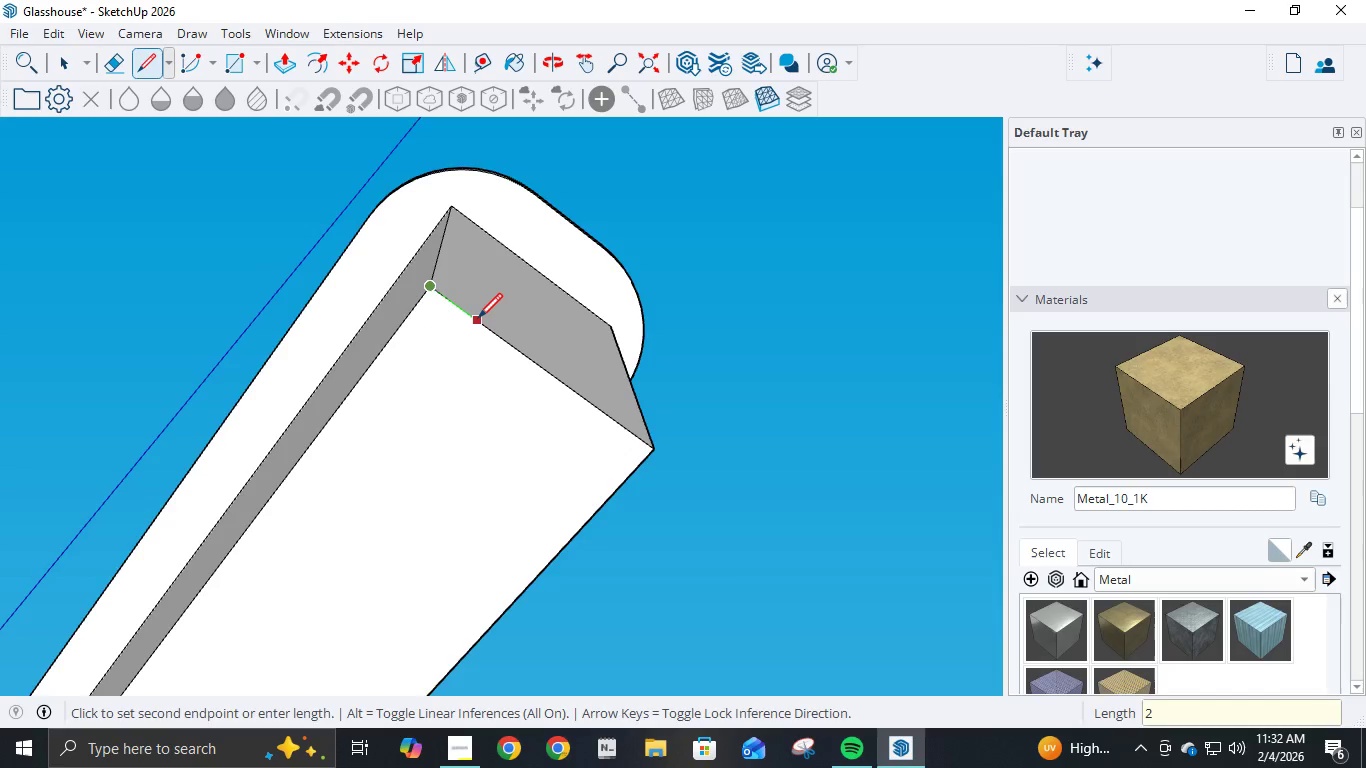 
key(Numpad2)
 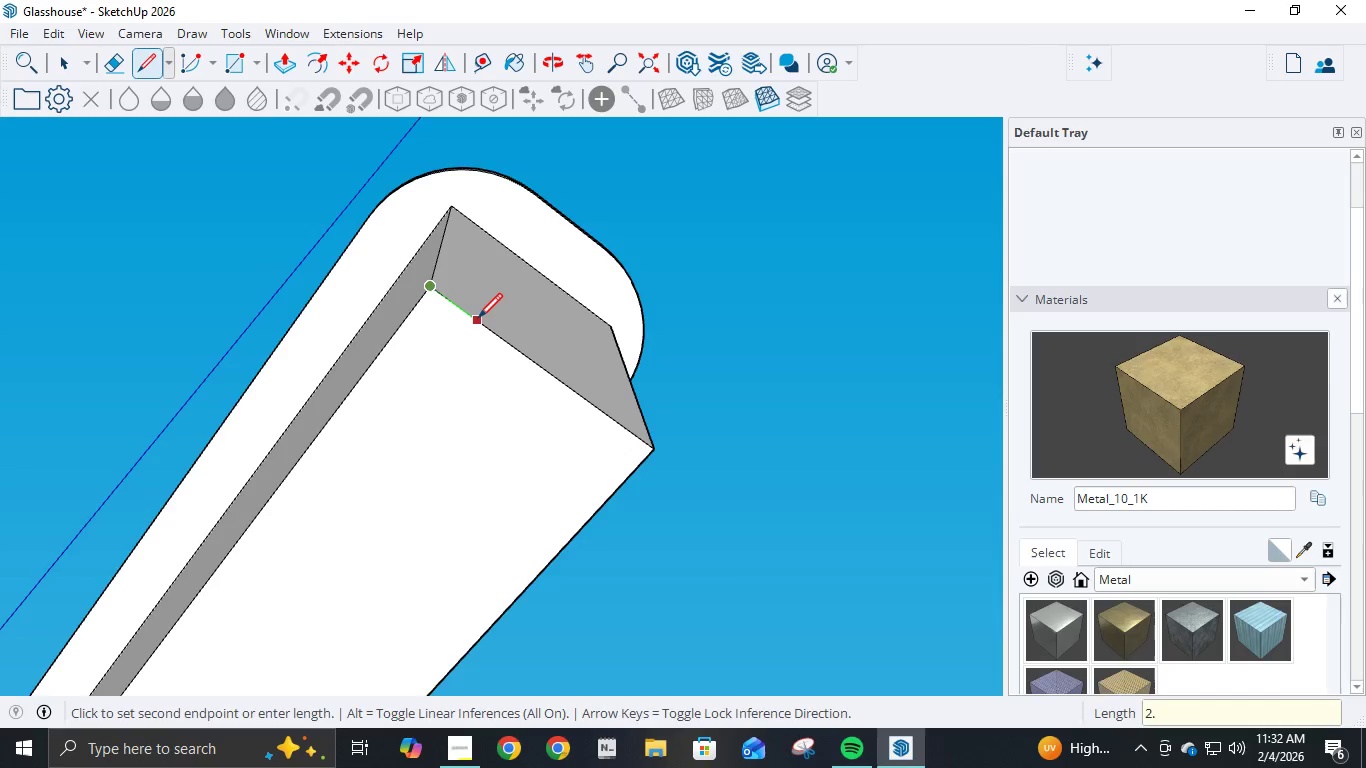 
key(NumpadDecimal)
 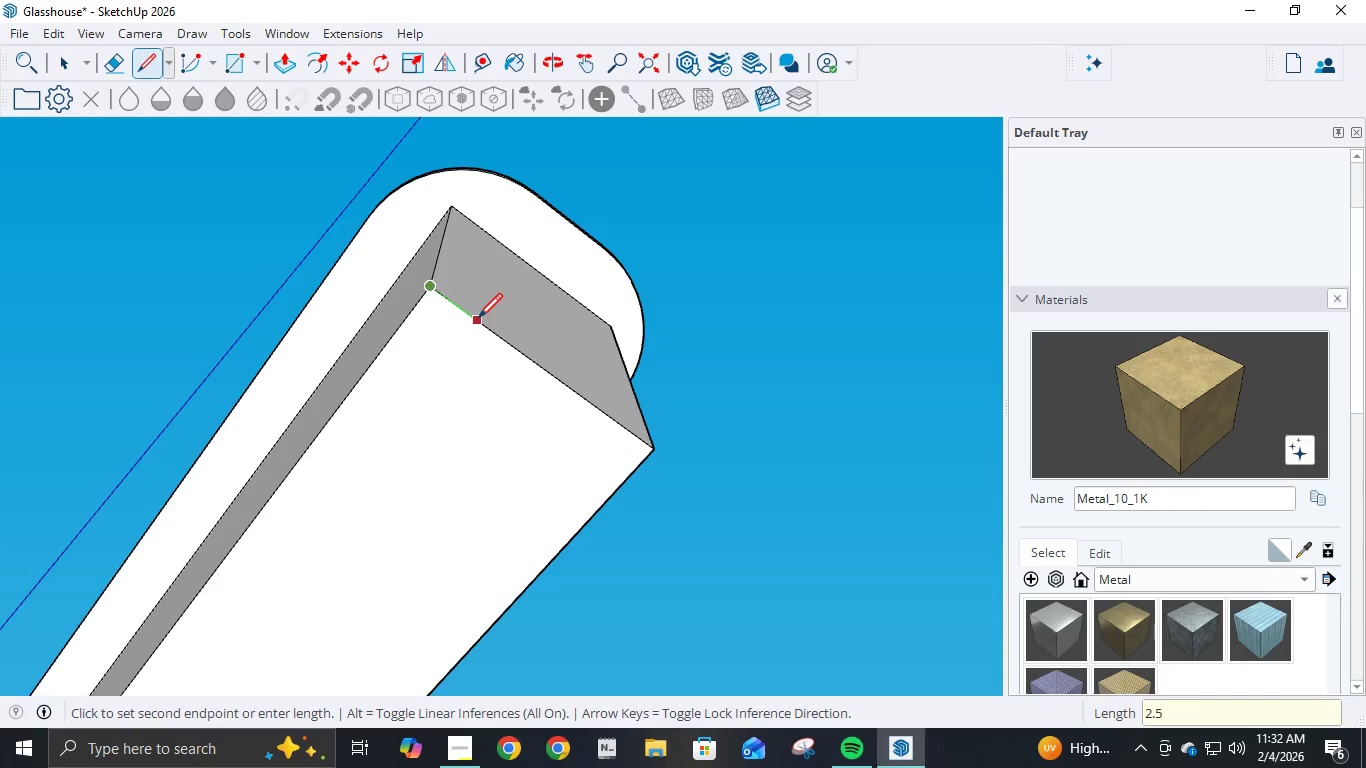 
key(Numpad5)
 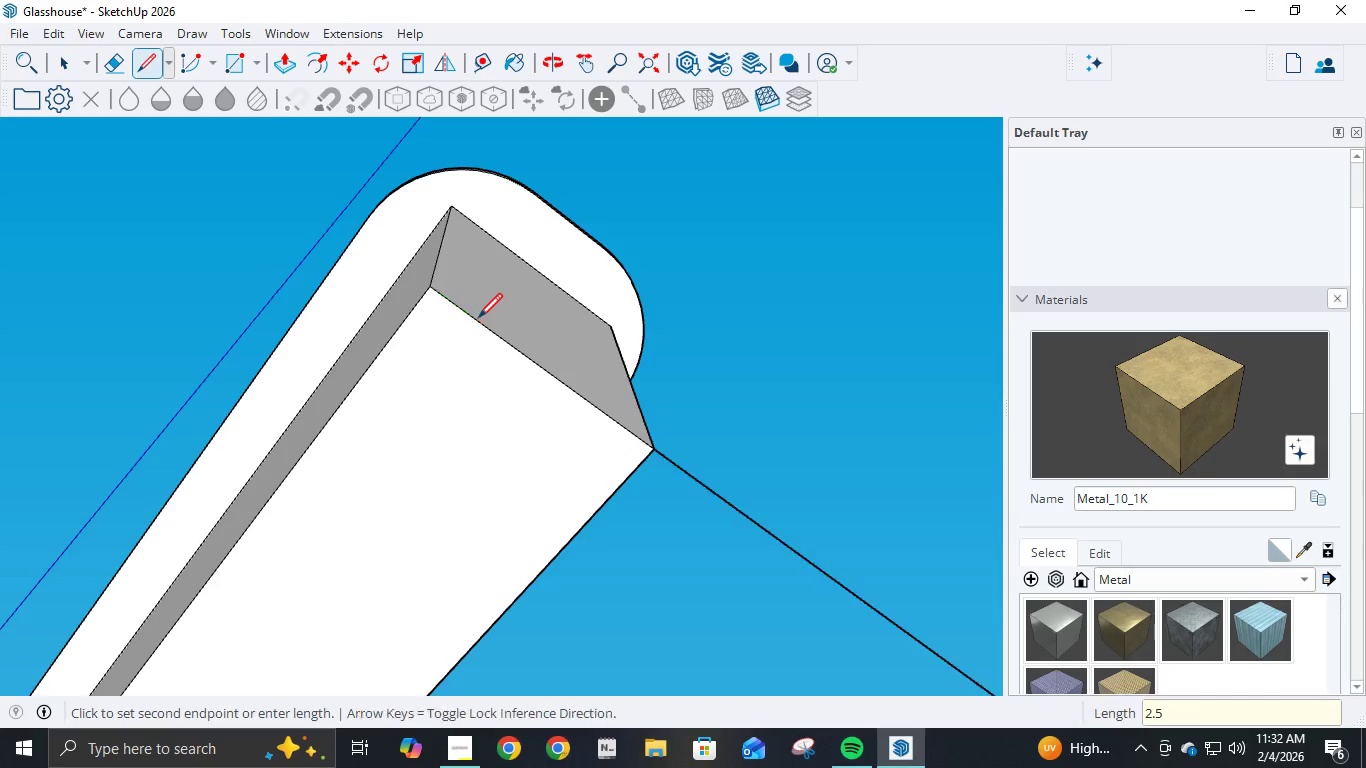 
key(NumpadEnter)
 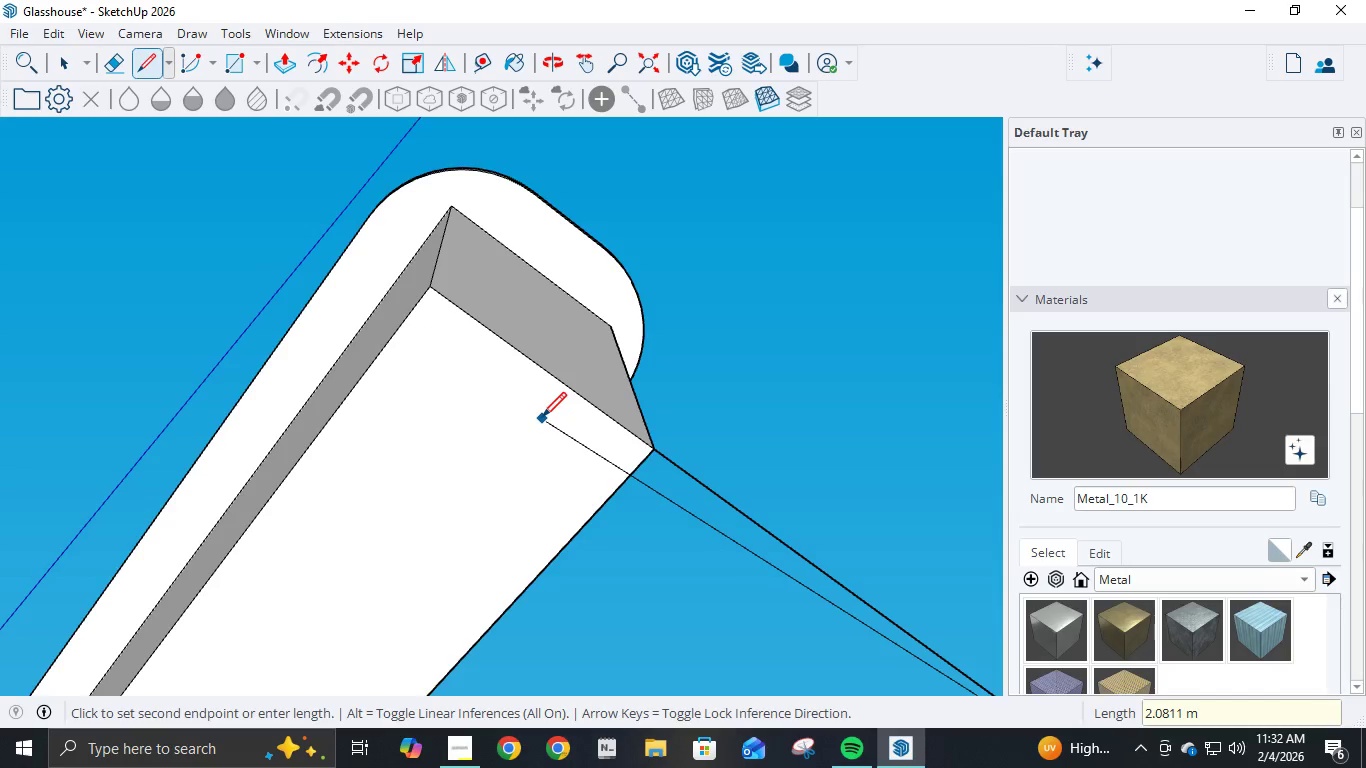 
key(Control+ControlLeft)
 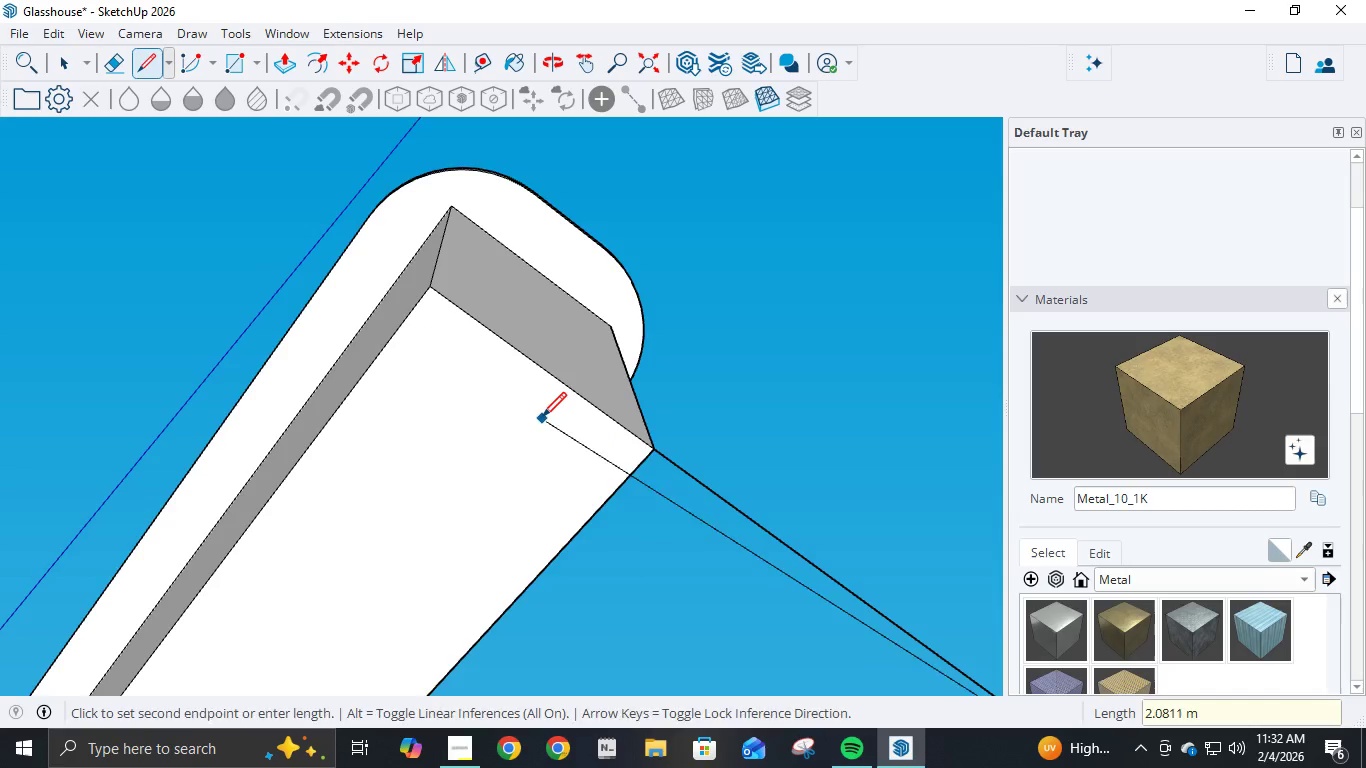 
key(Control+Z)
 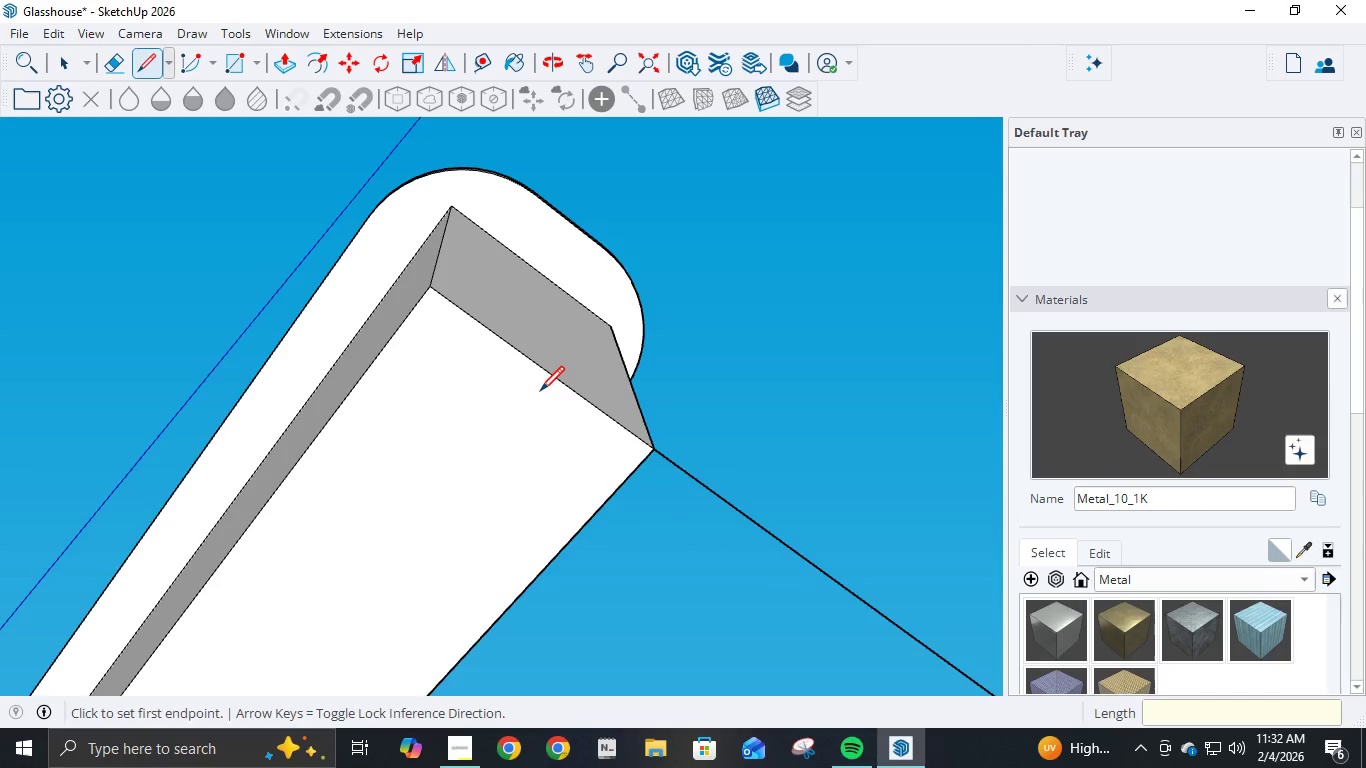 
key(Control+ControlLeft)
 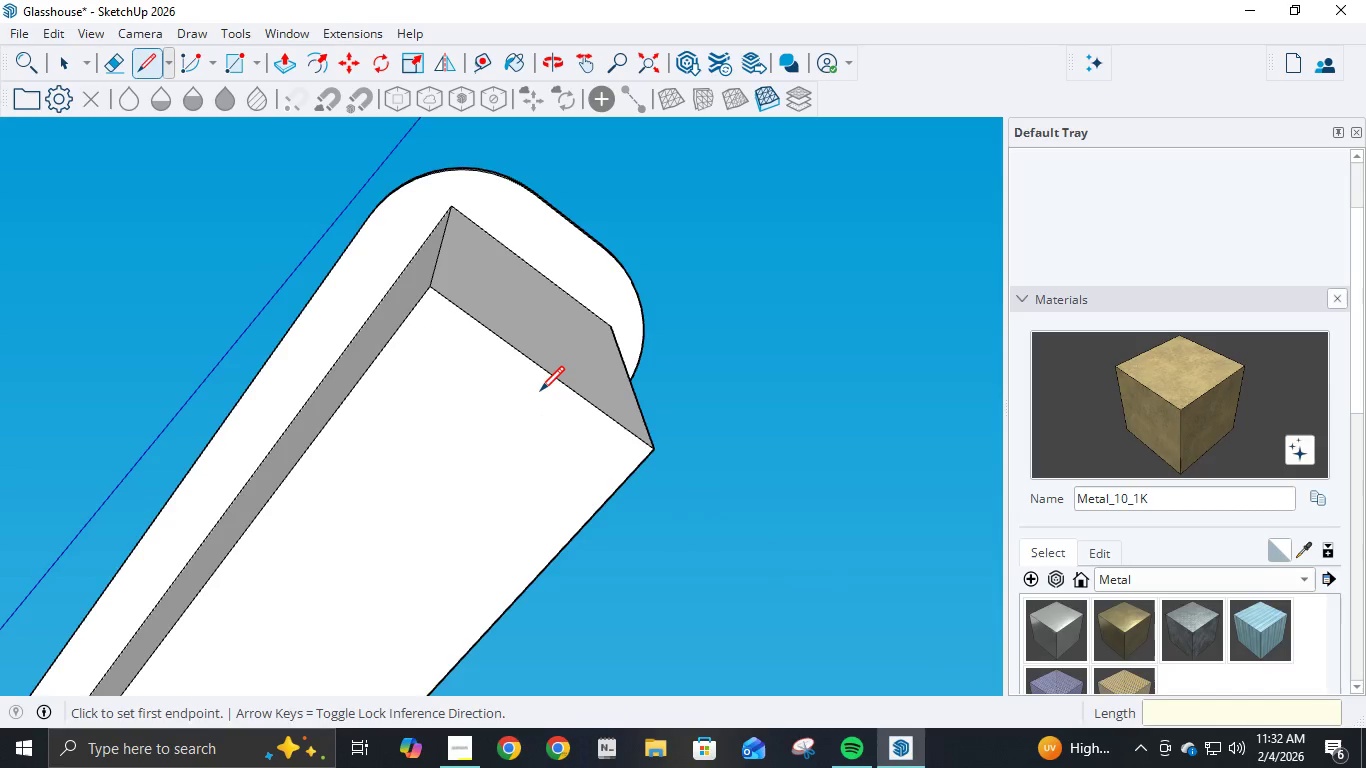 
key(Control+Z)
 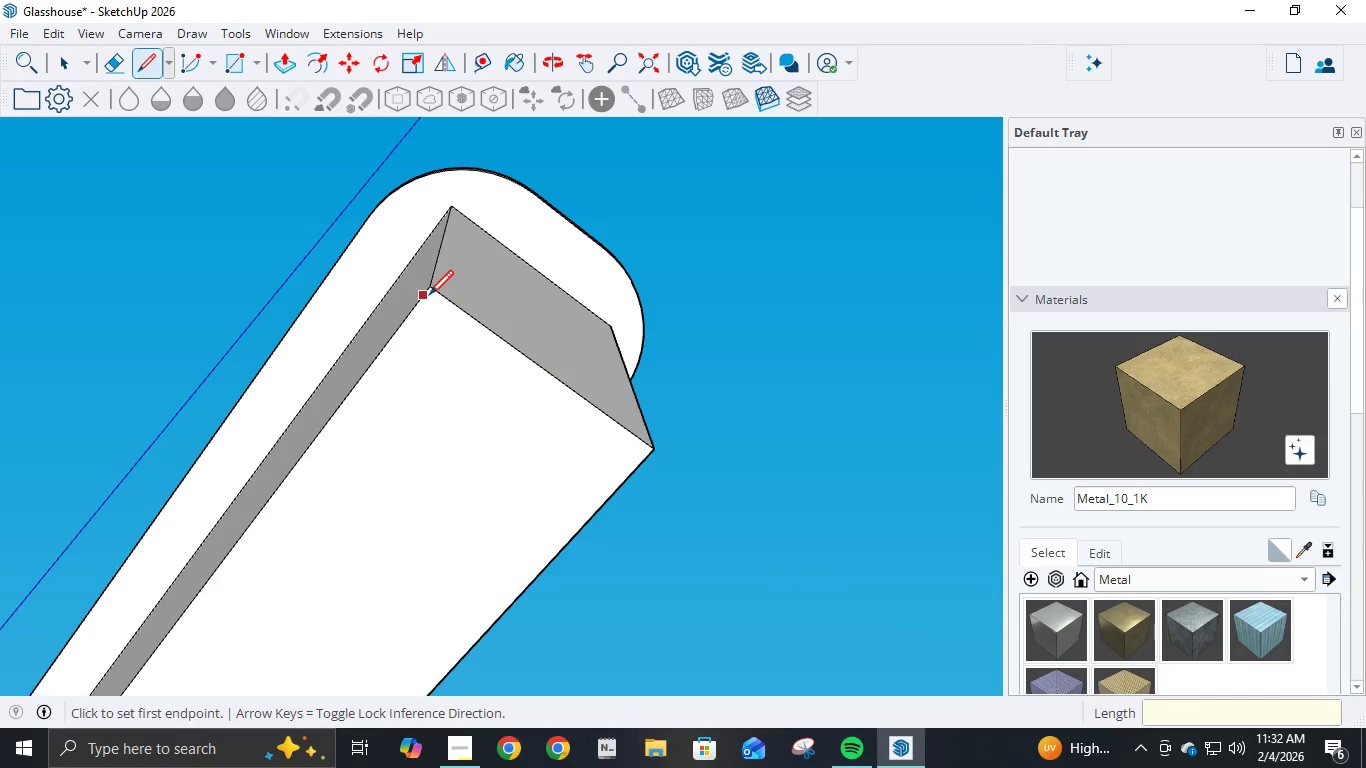 
left_click([429, 288])
 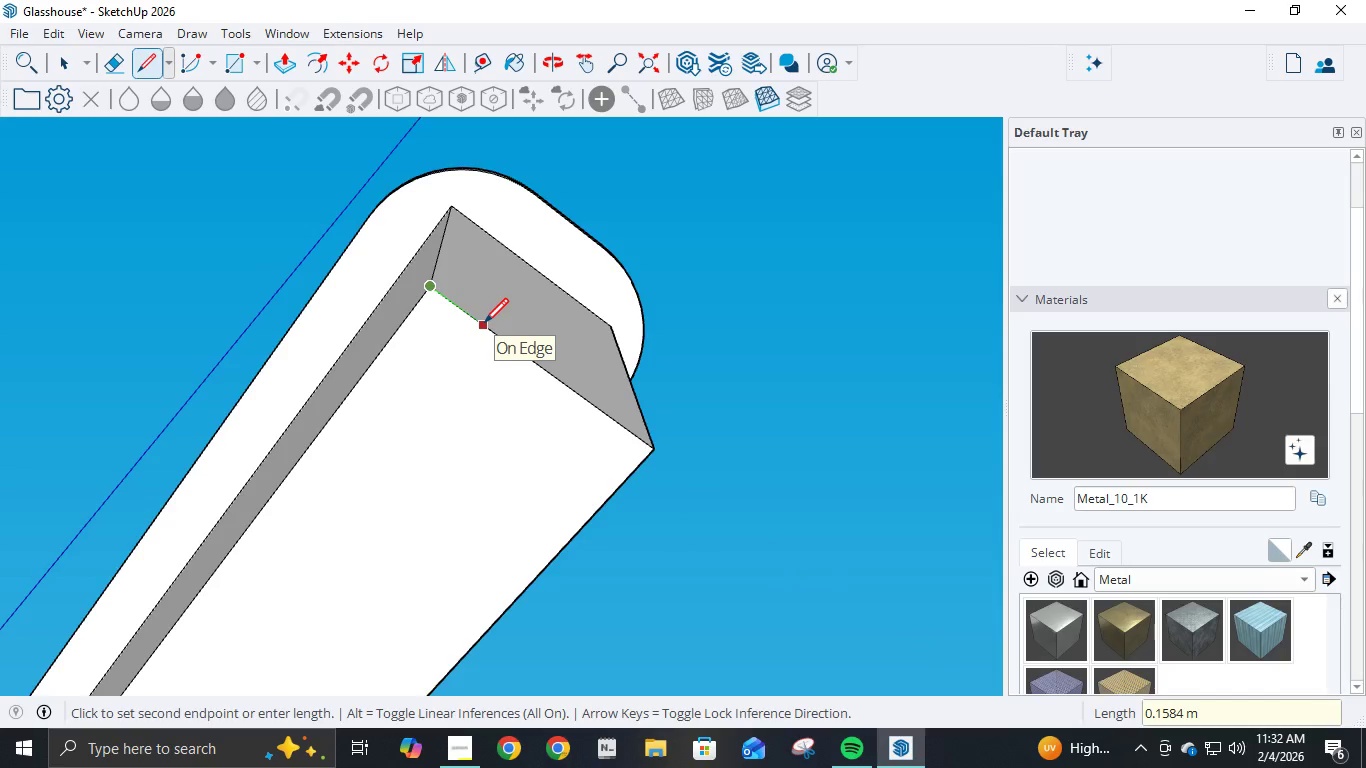 
key(NumpadDecimal)
 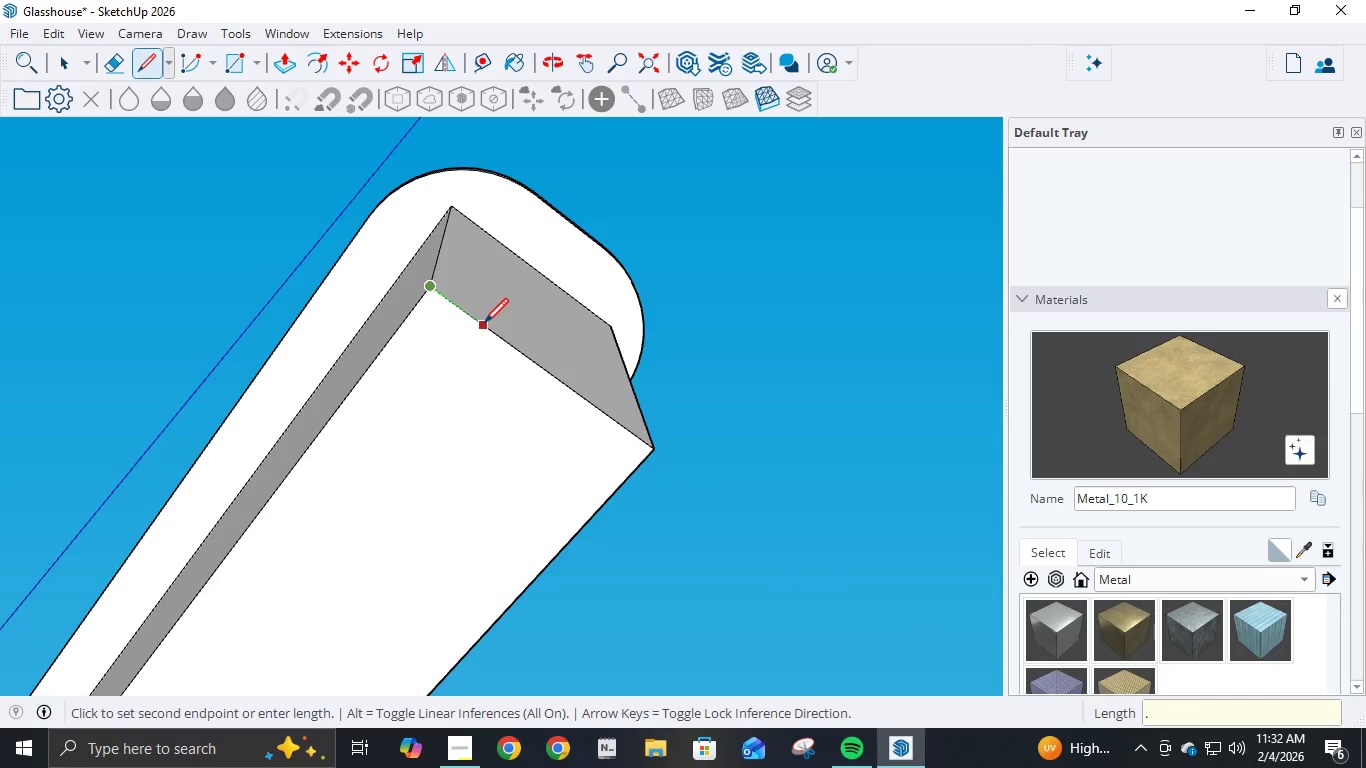 
key(Numpad2)
 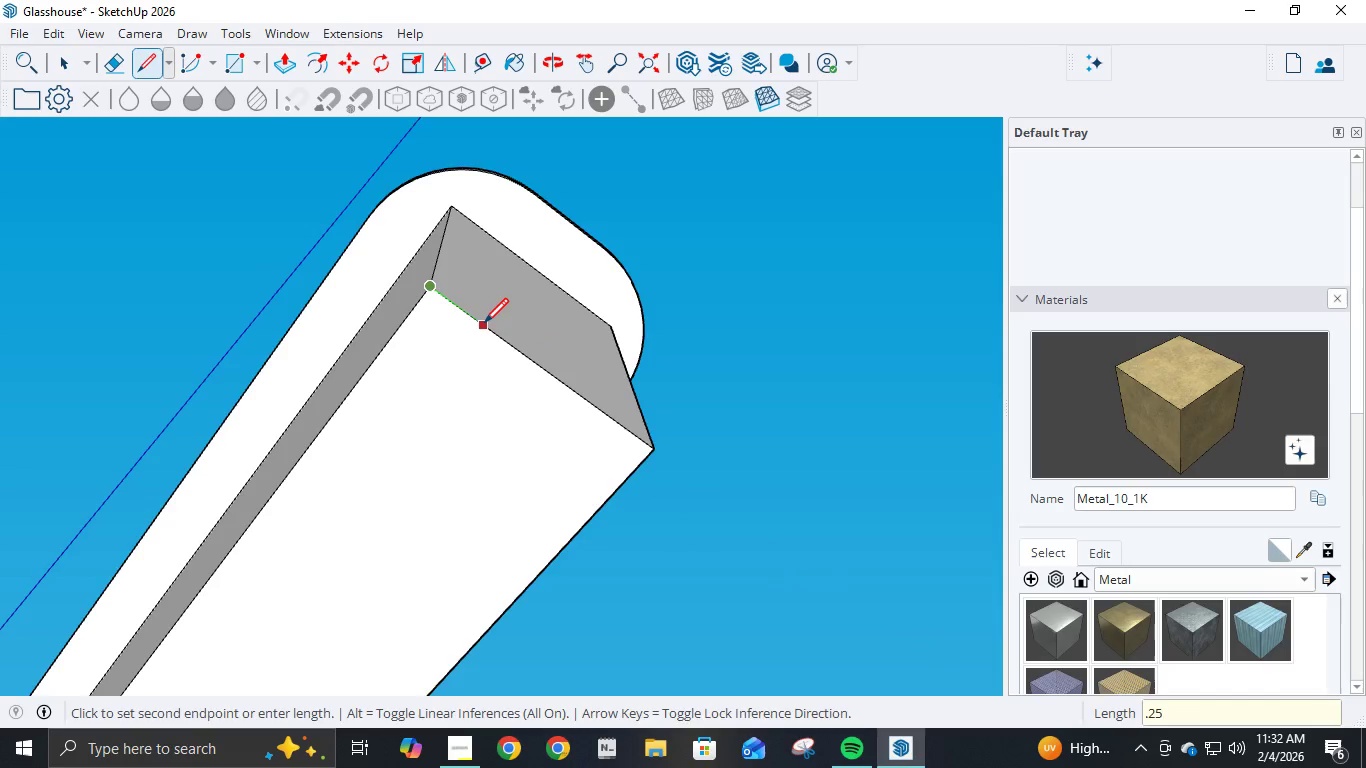 
key(Numpad5)
 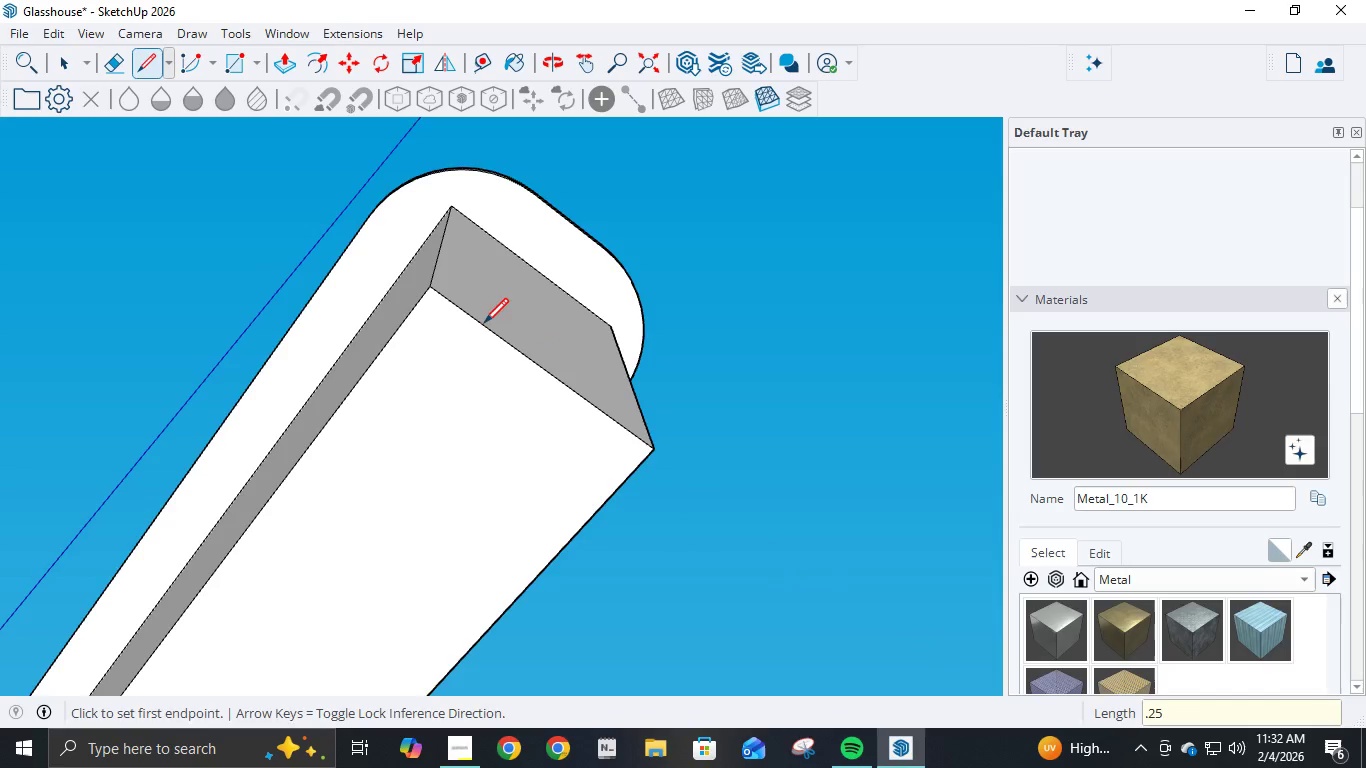 
key(NumpadEnter)
 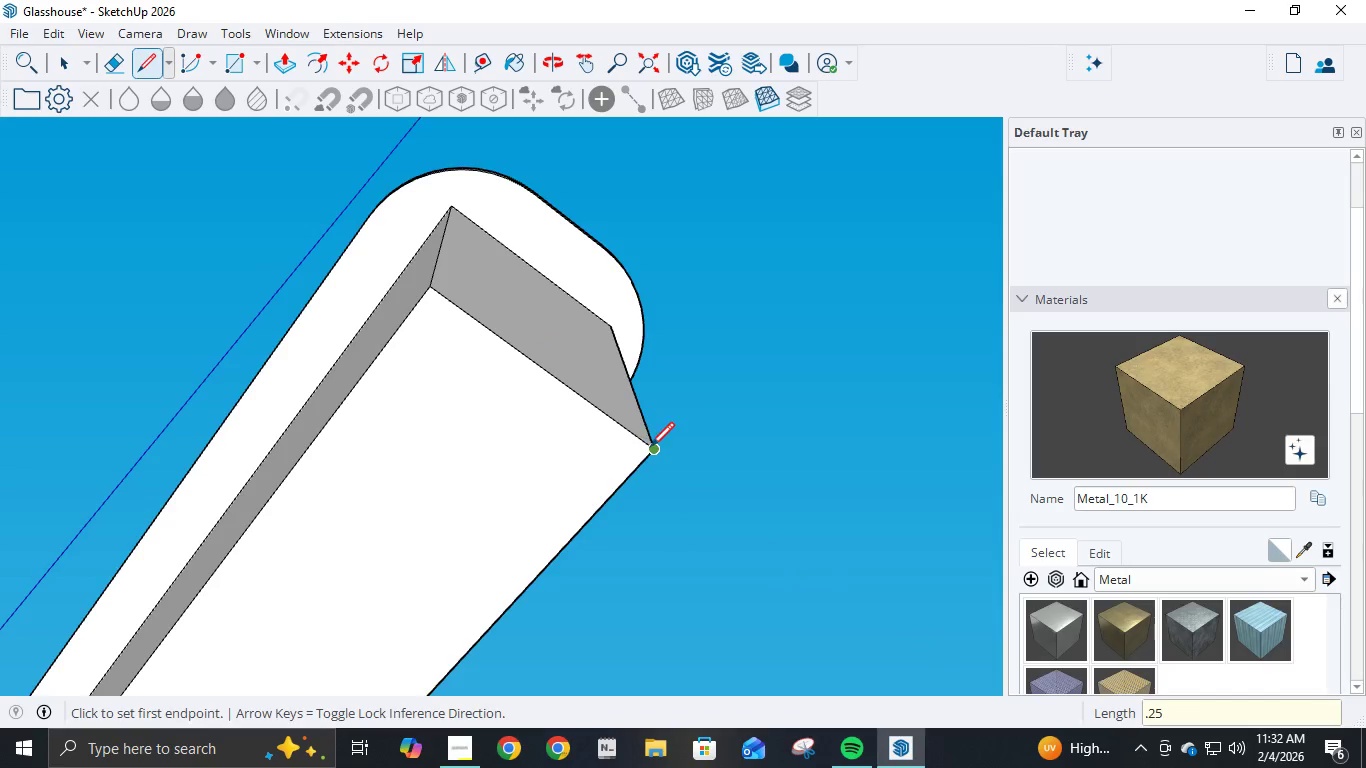 
left_click([651, 450])
 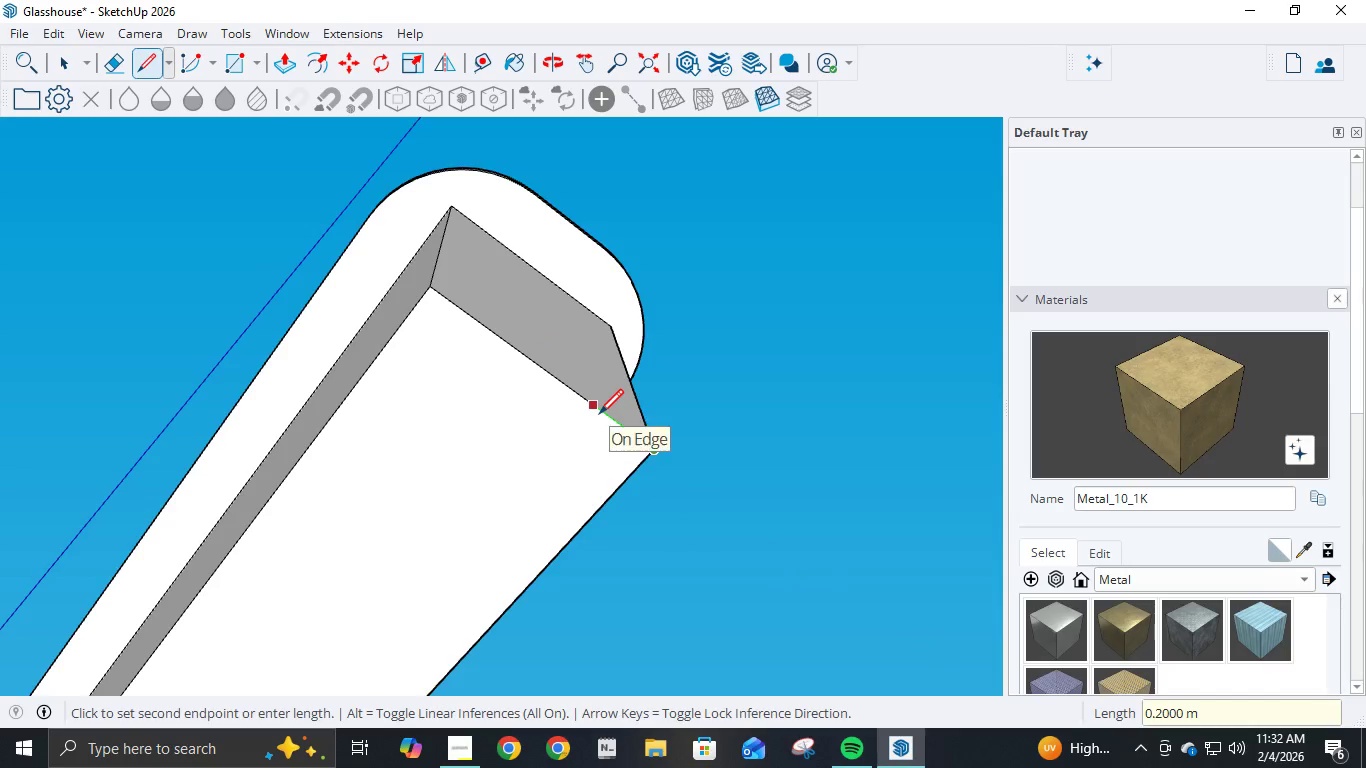 
key(NumpadDecimal)
 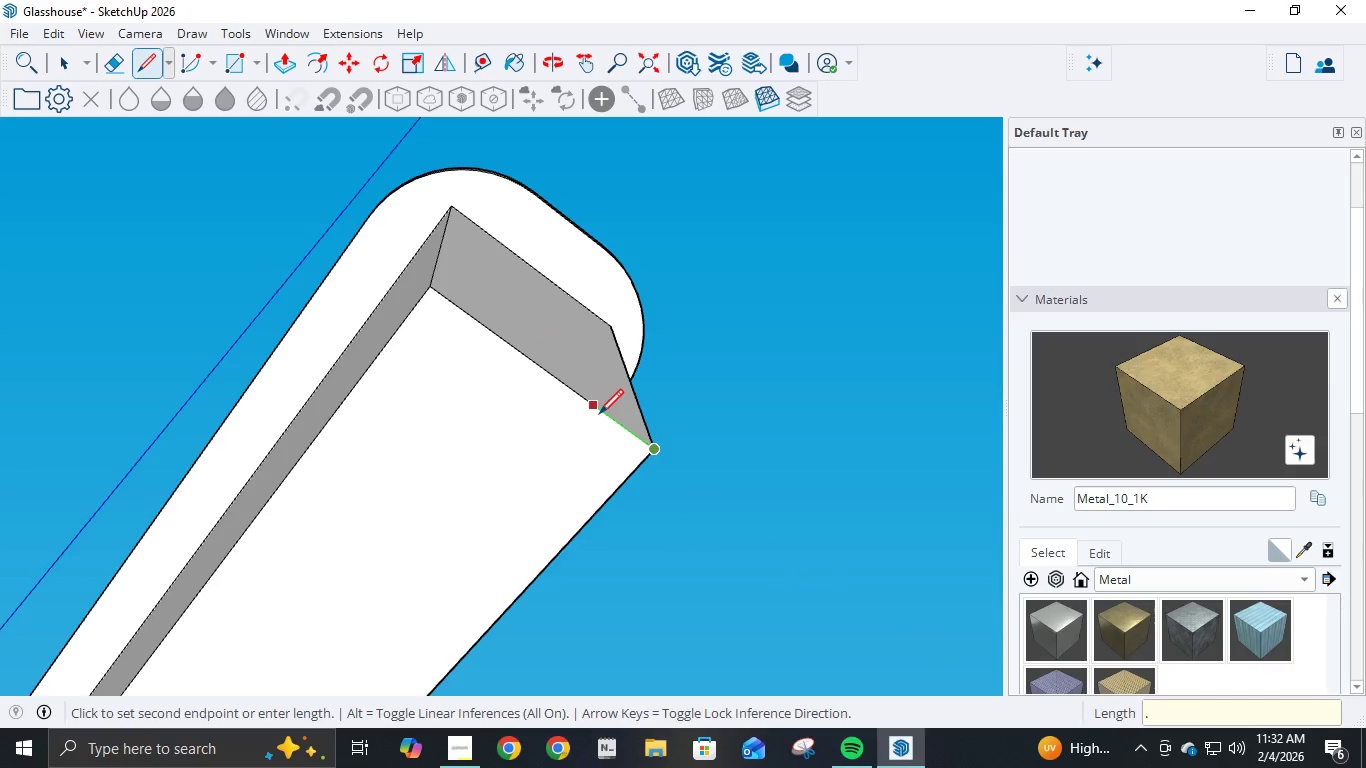 
key(Numpad2)
 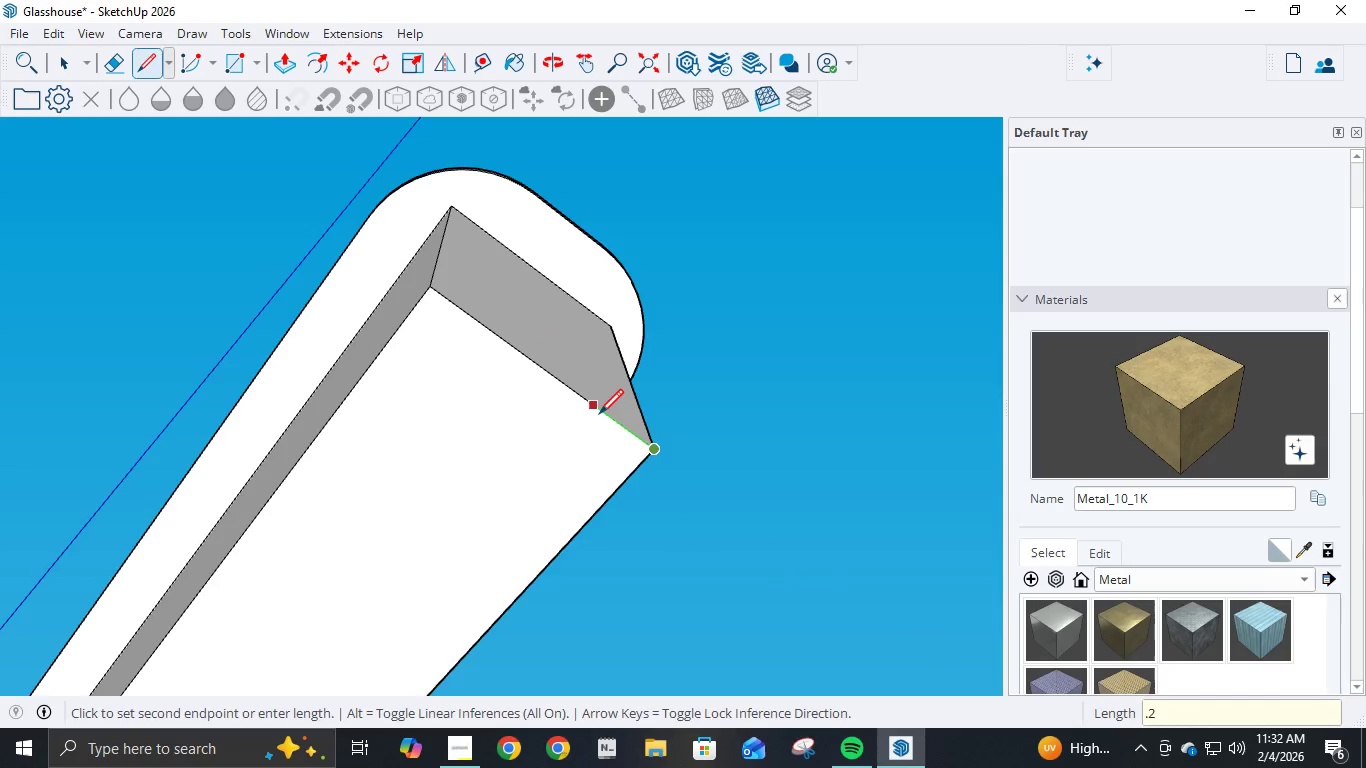 
key(Numpad5)
 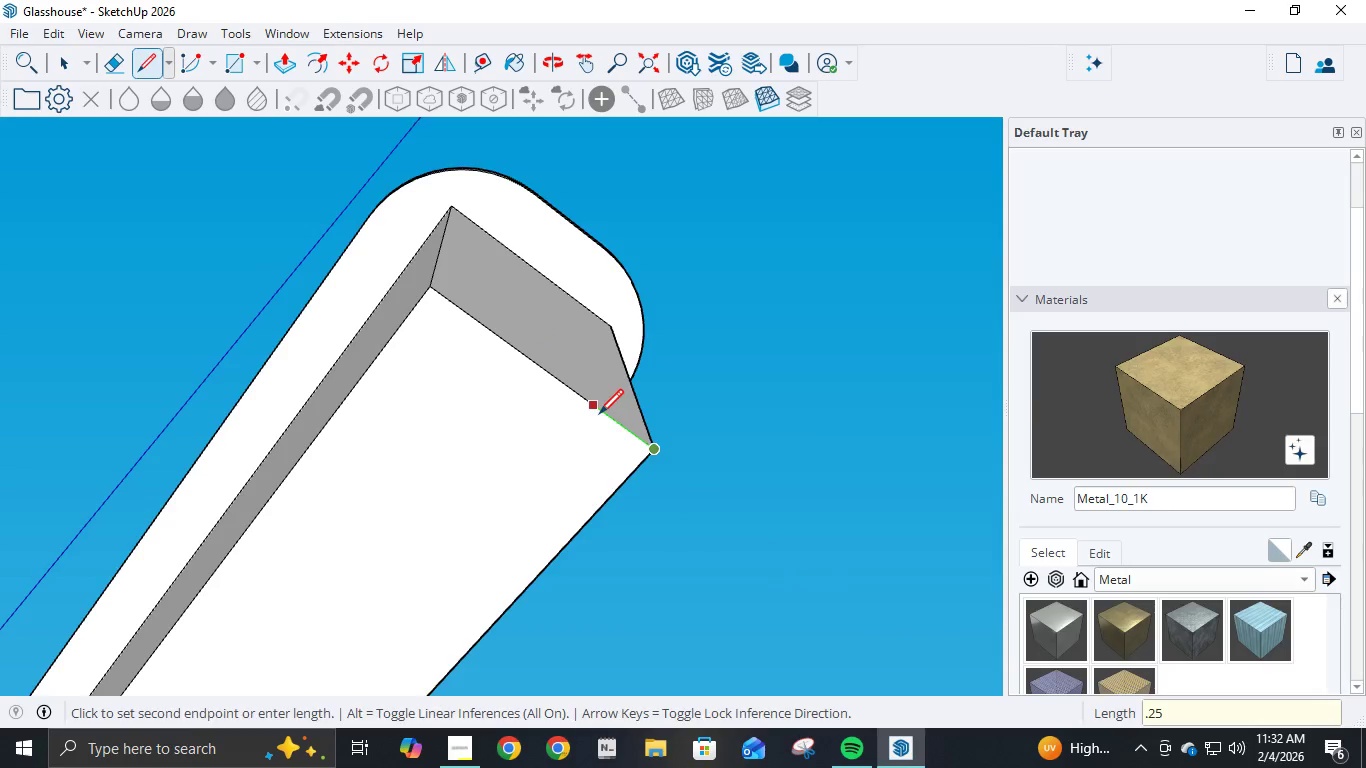 
key(NumpadEnter)
 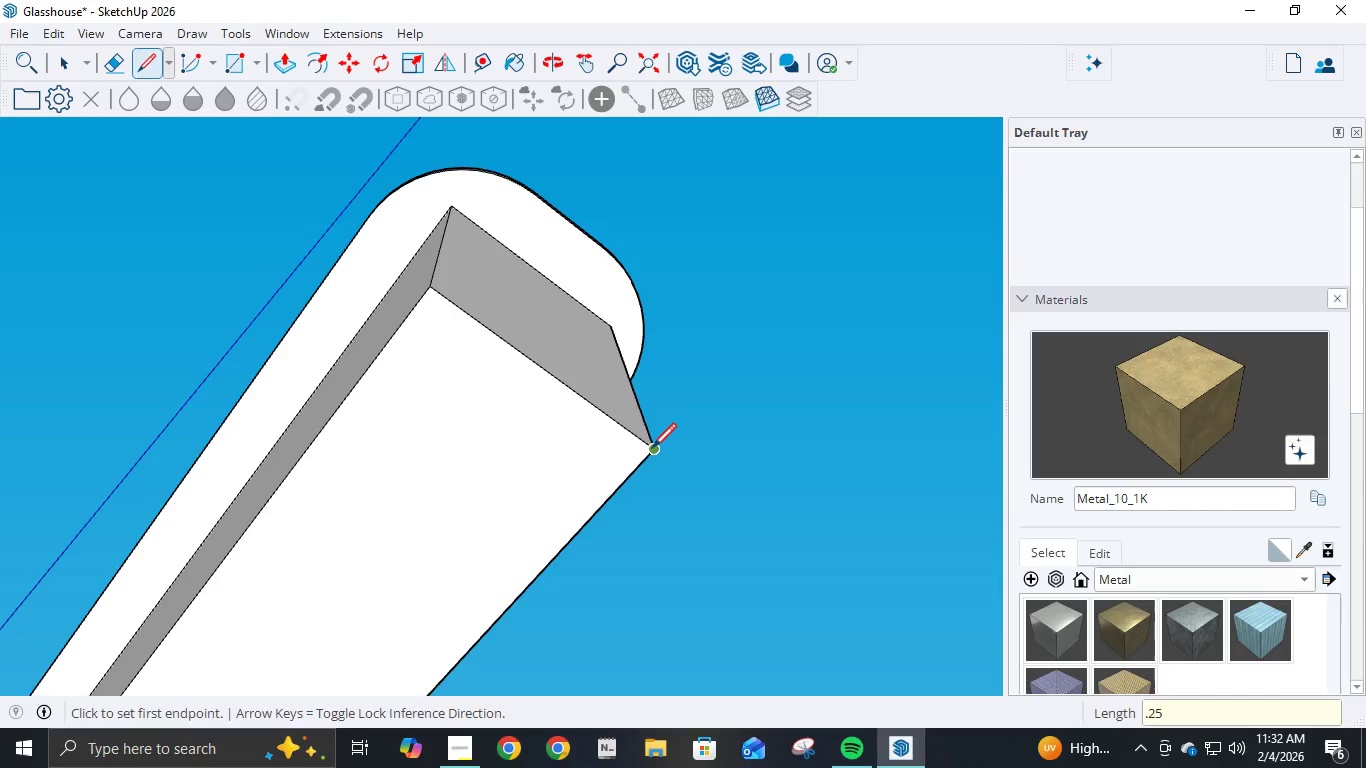 
left_click([651, 450])
 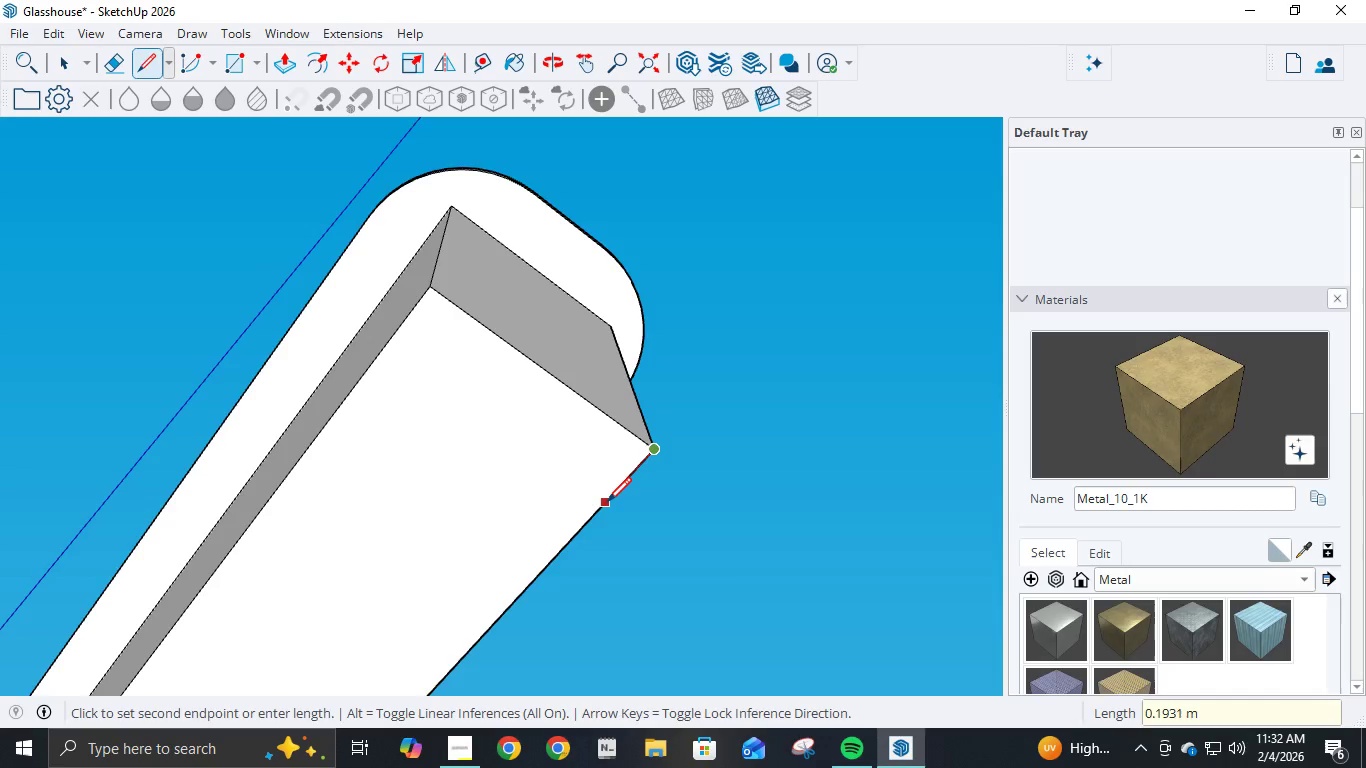 
key(NumpadDecimal)
 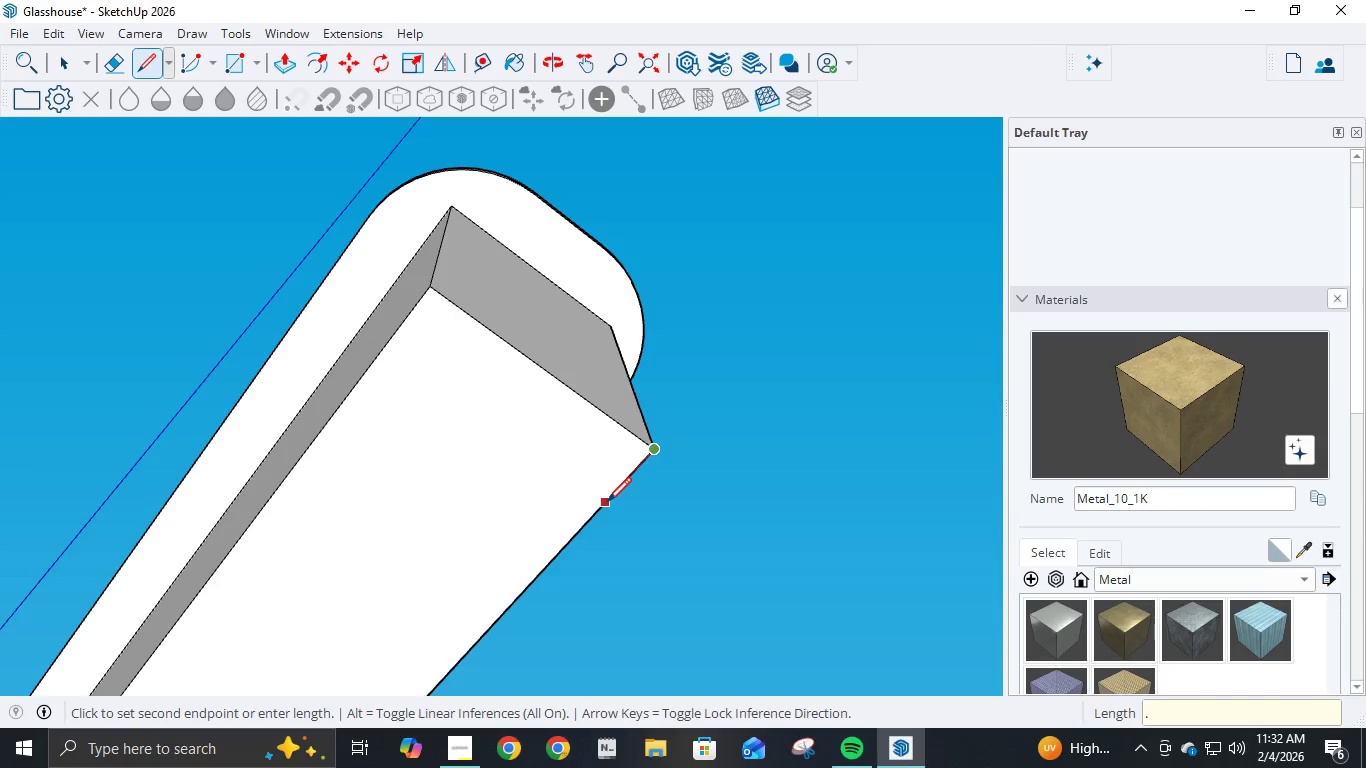 
key(Numpad2)
 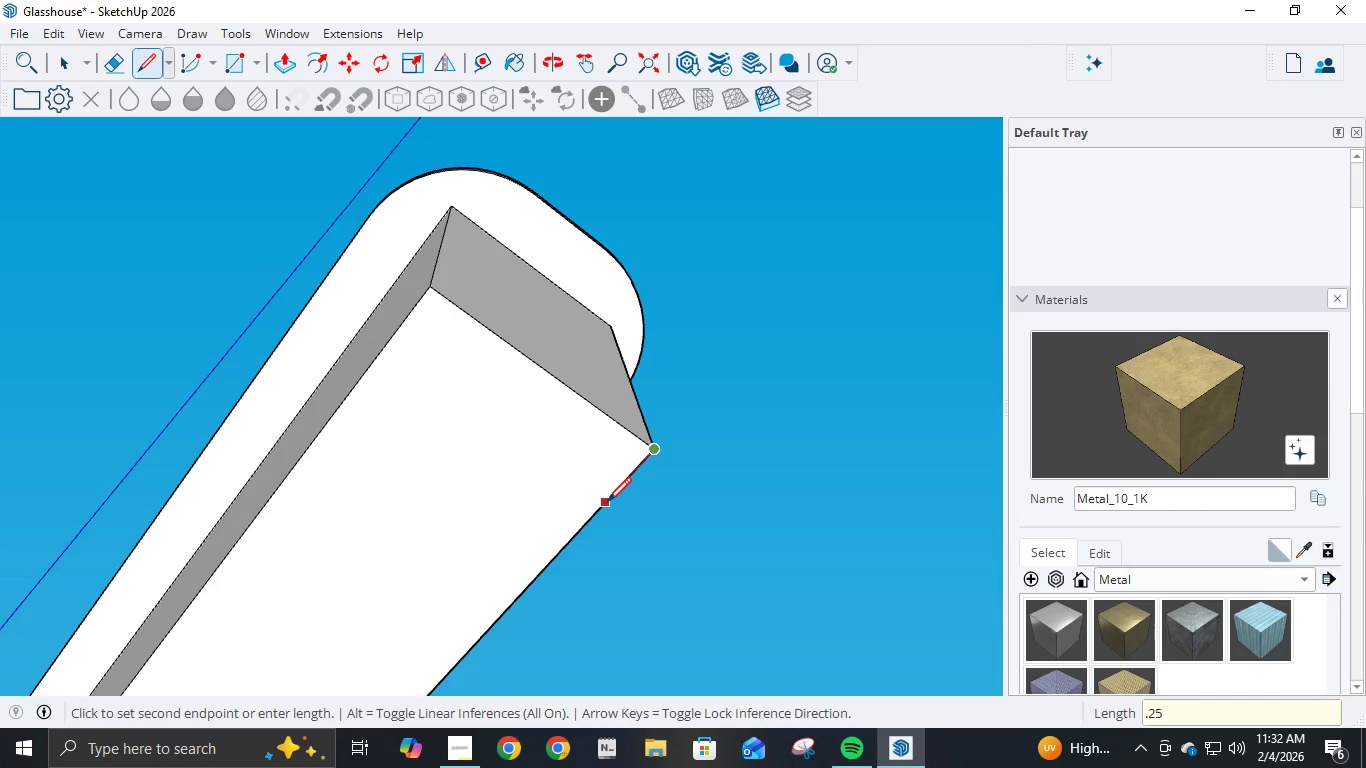 
key(Numpad5)
 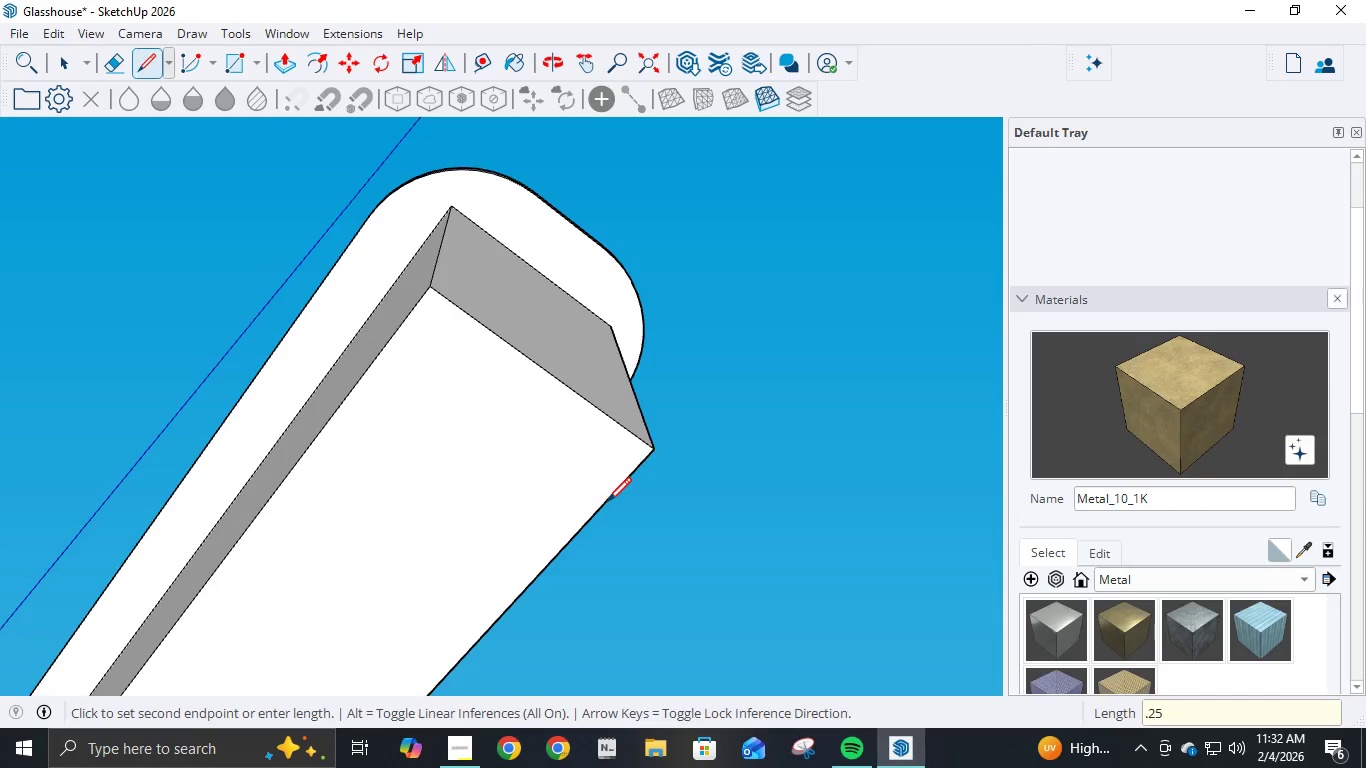 
key(NumpadEnter)
 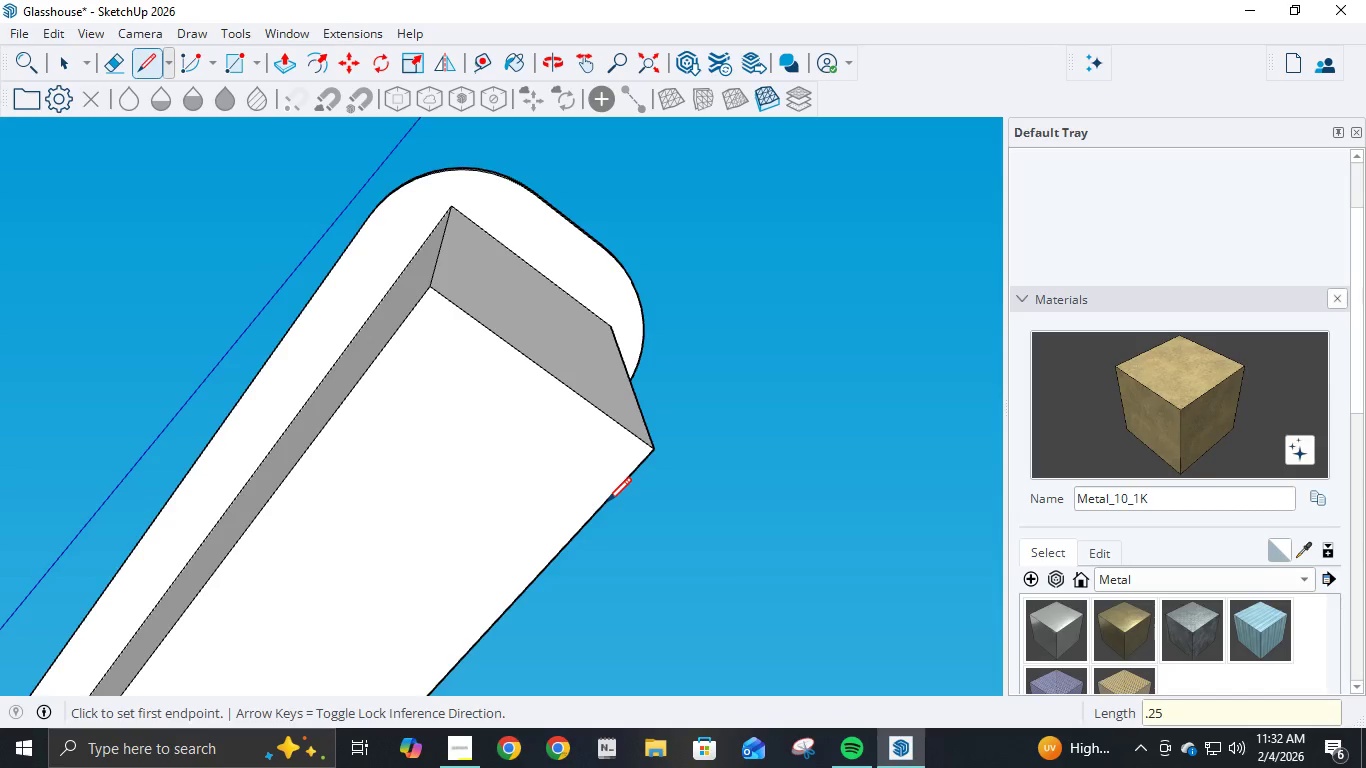 
key(L)
 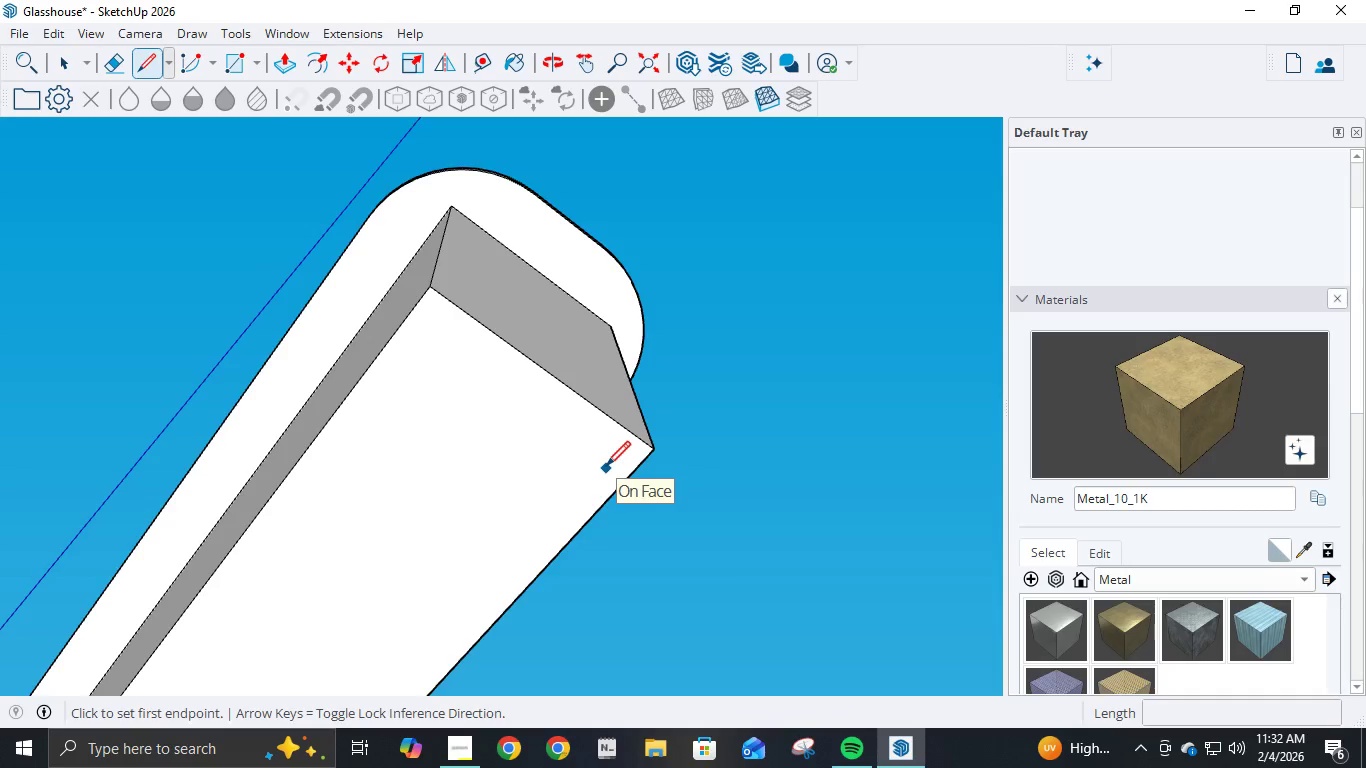 
key(A)
 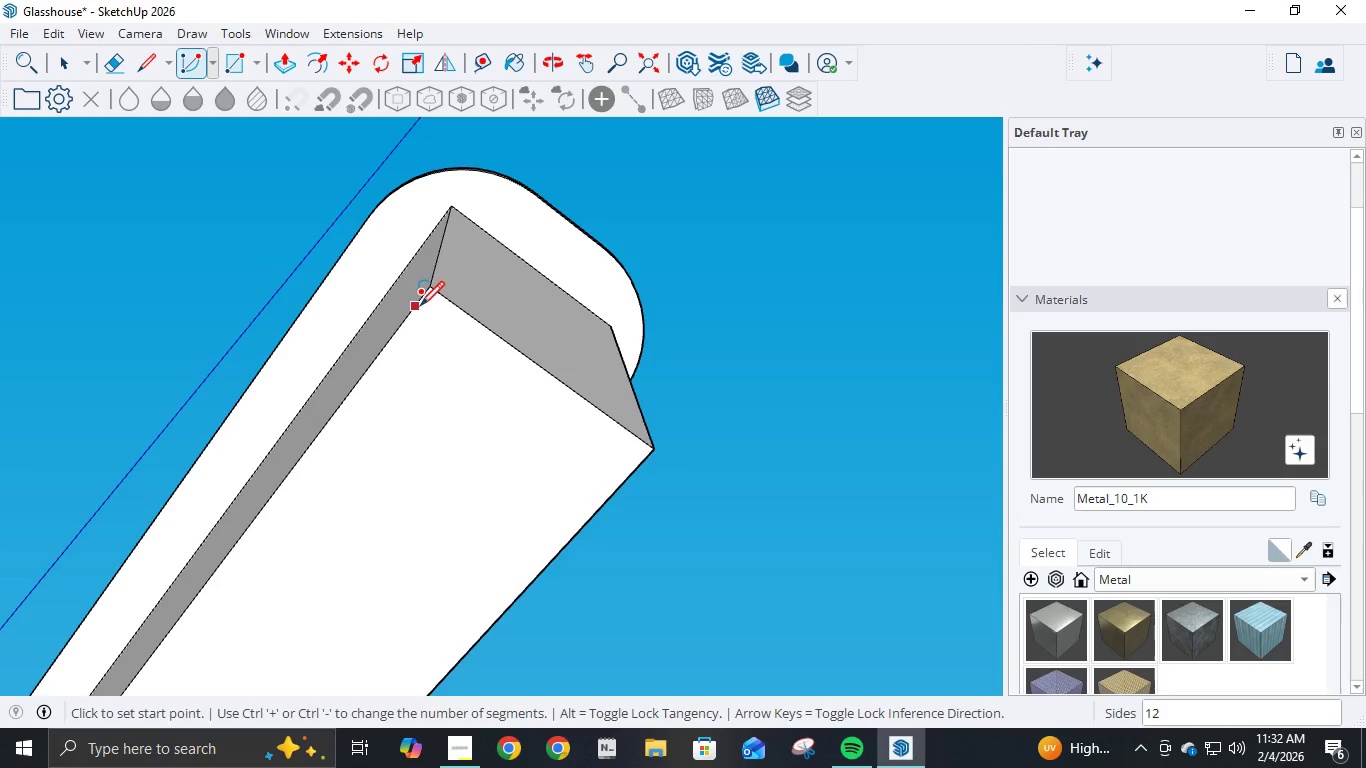 
wait(6.69)
 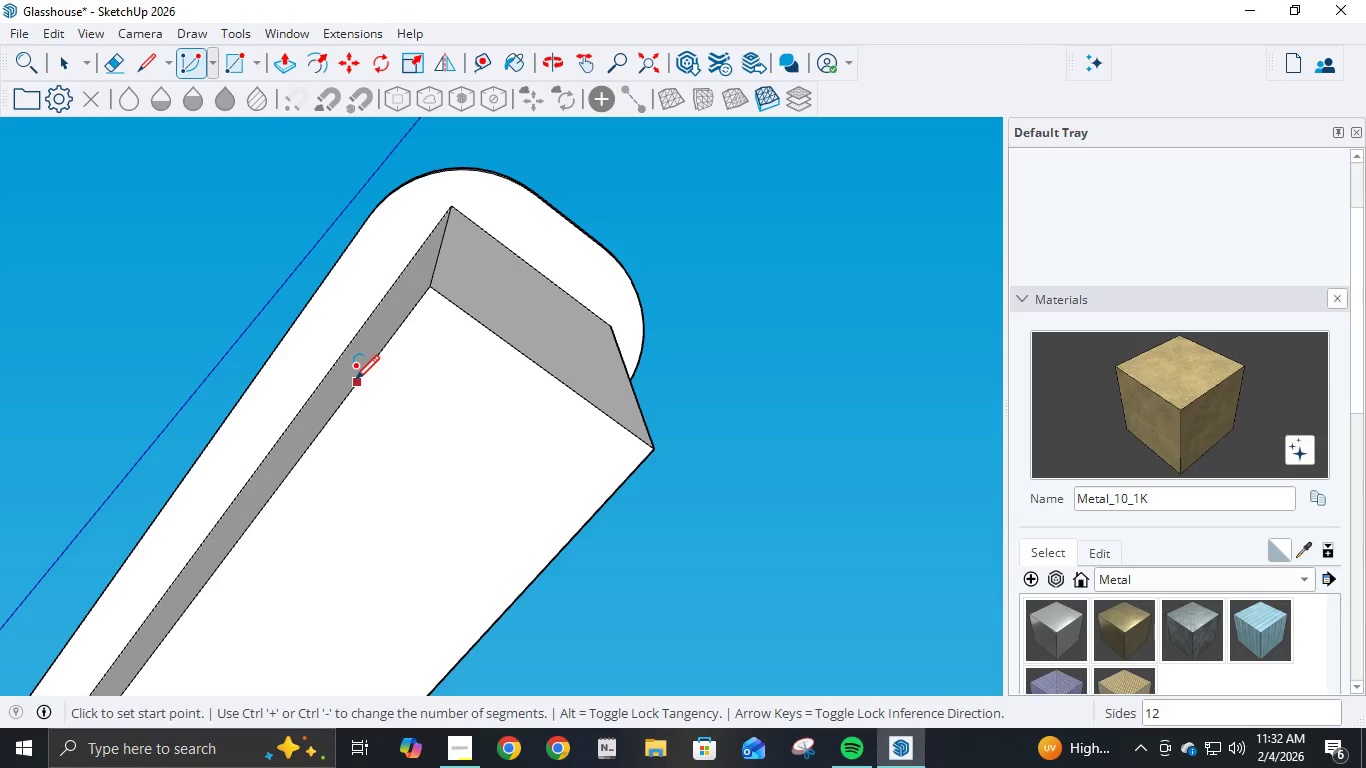 
key(L)
 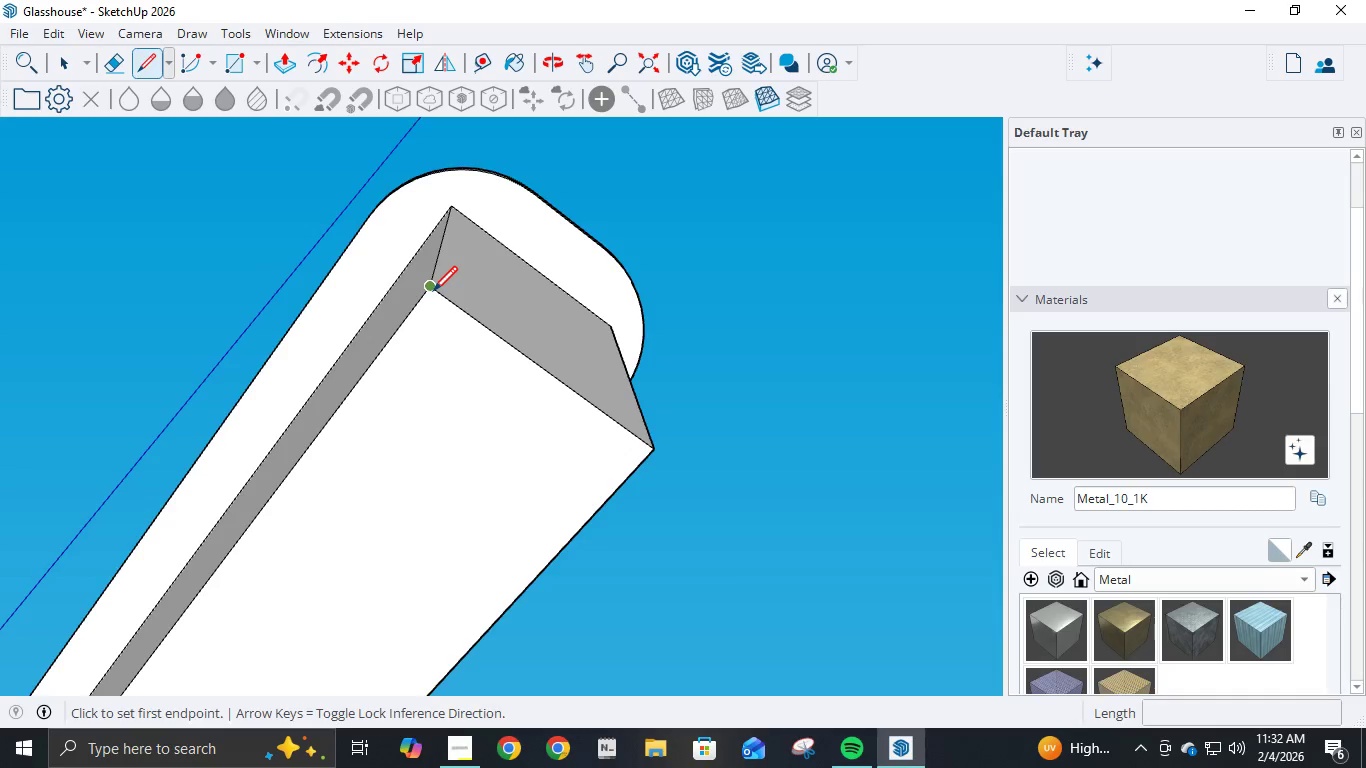 
left_click([433, 291])
 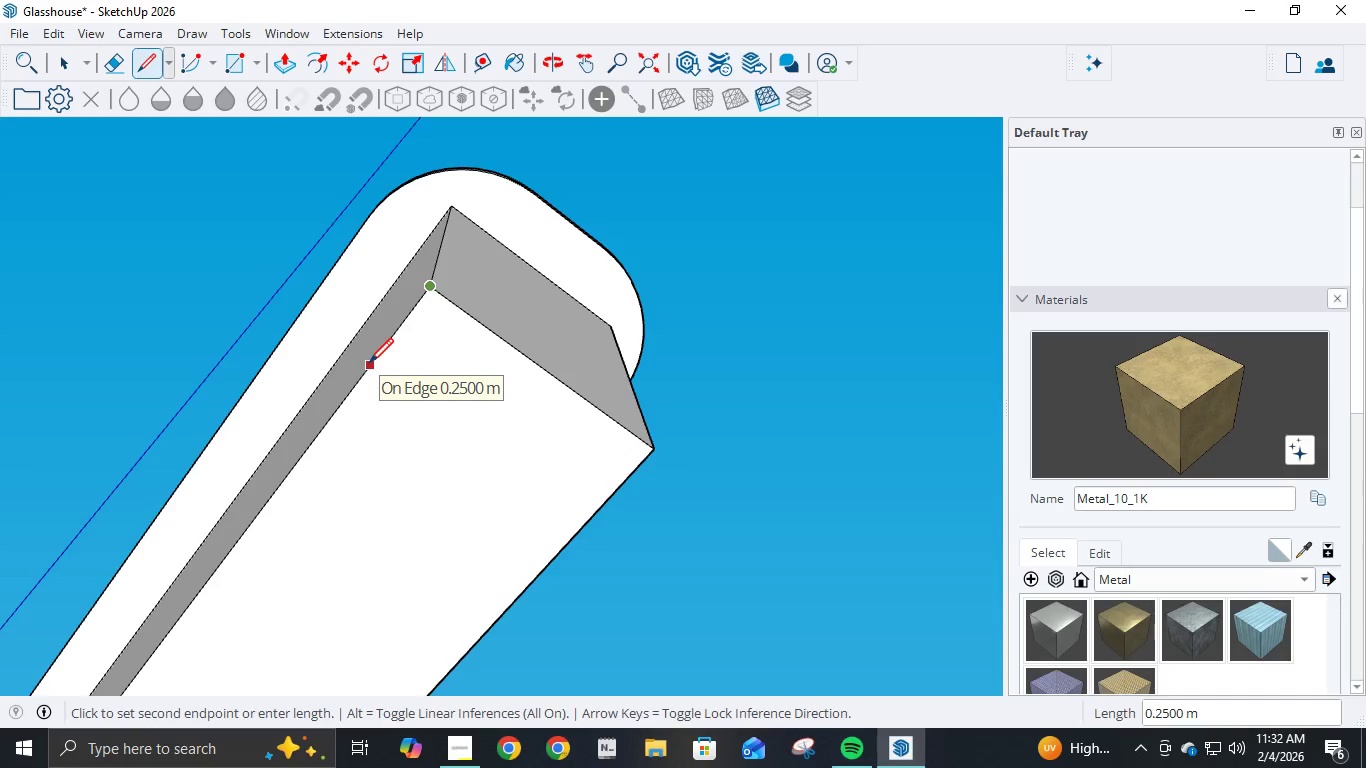 
key(Numpad2)
 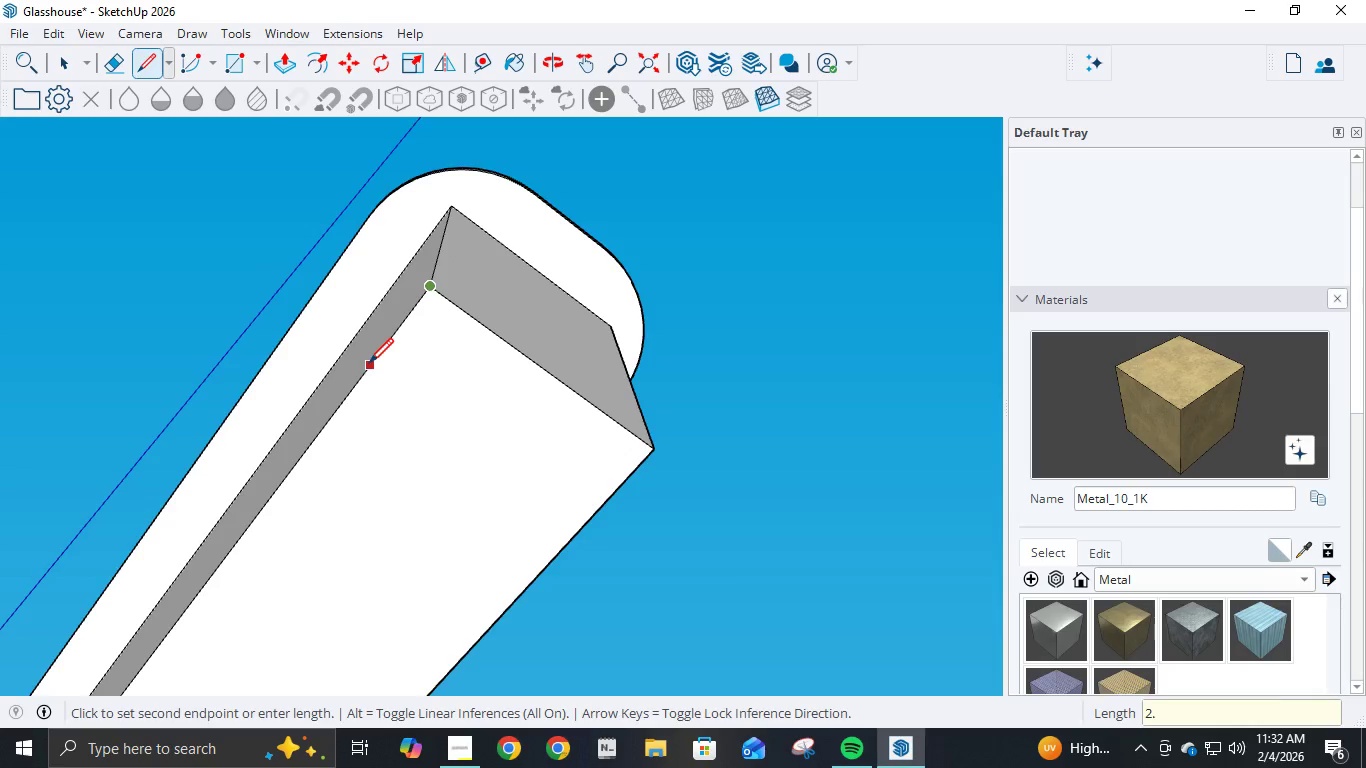 
key(NumpadDecimal)
 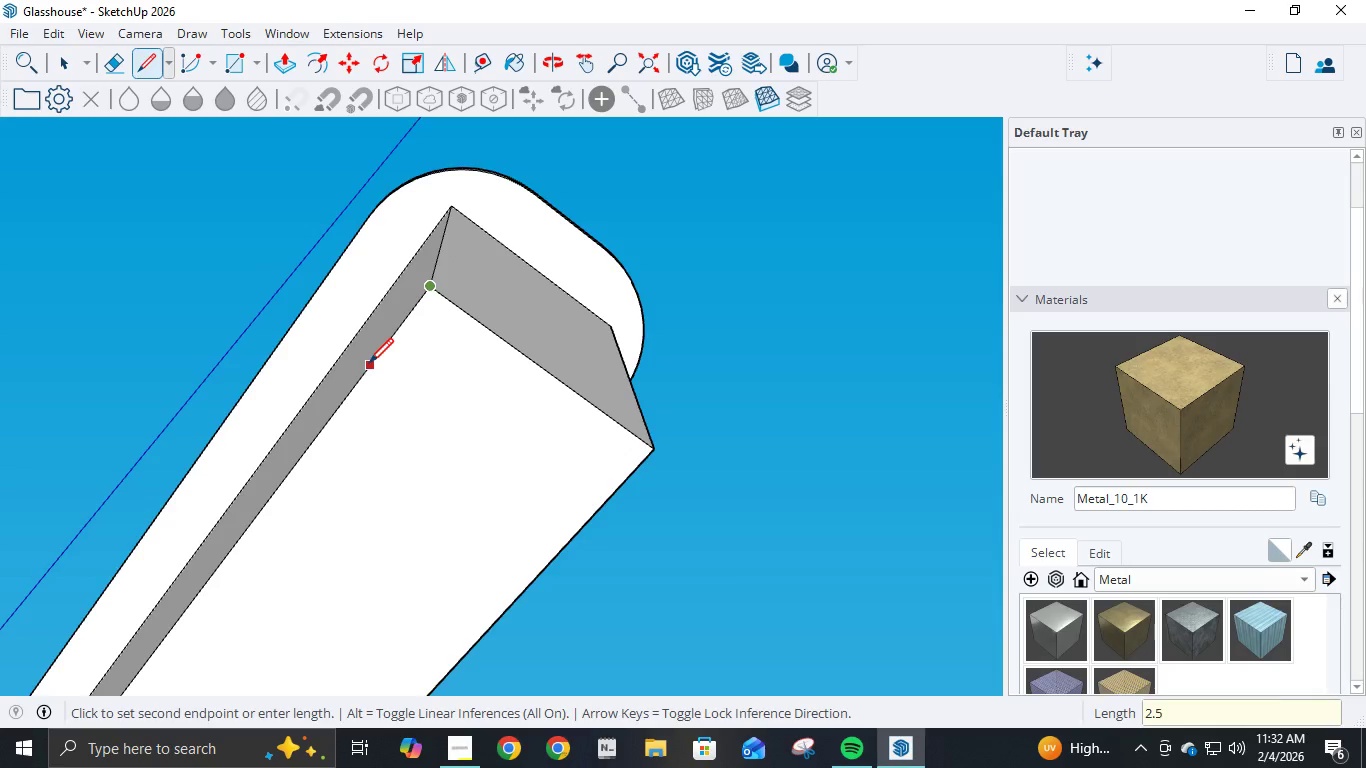 
key(Numpad5)
 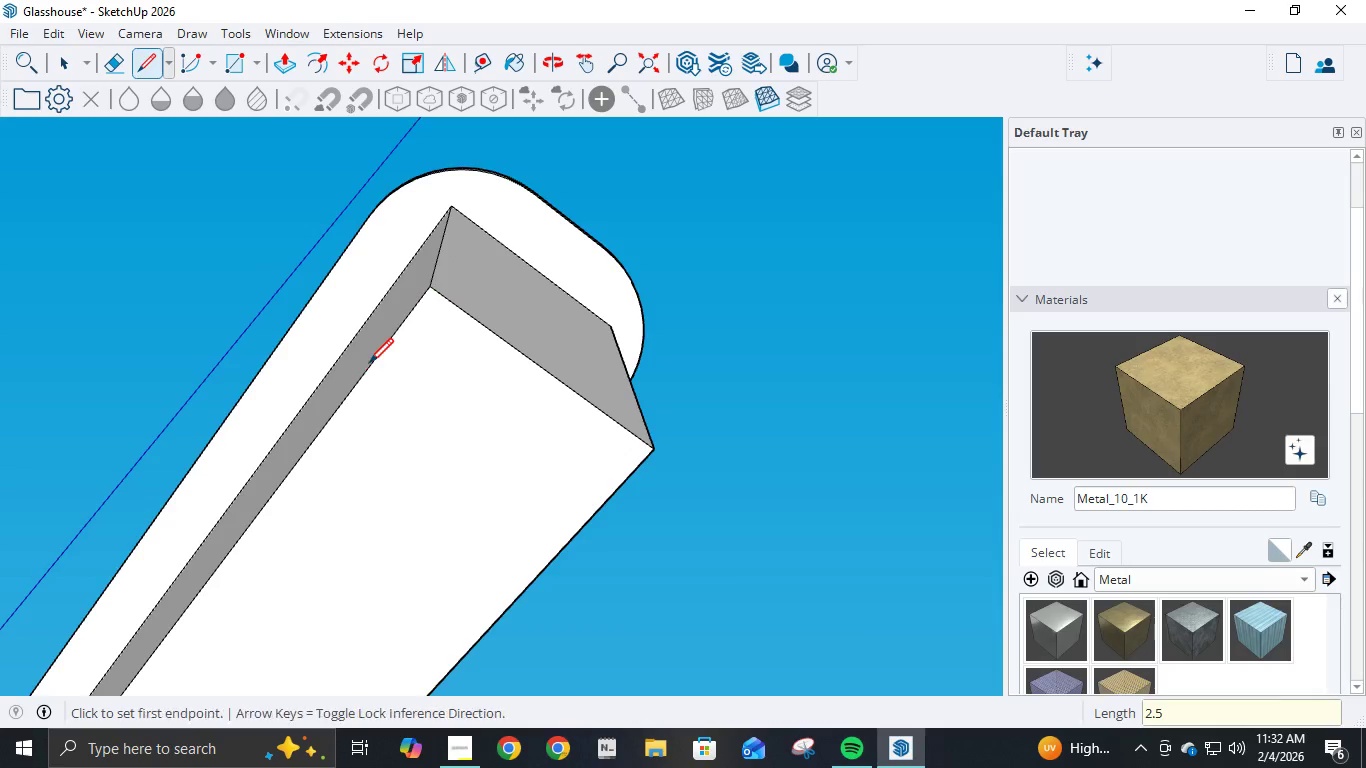 
key(NumpadEnter)
 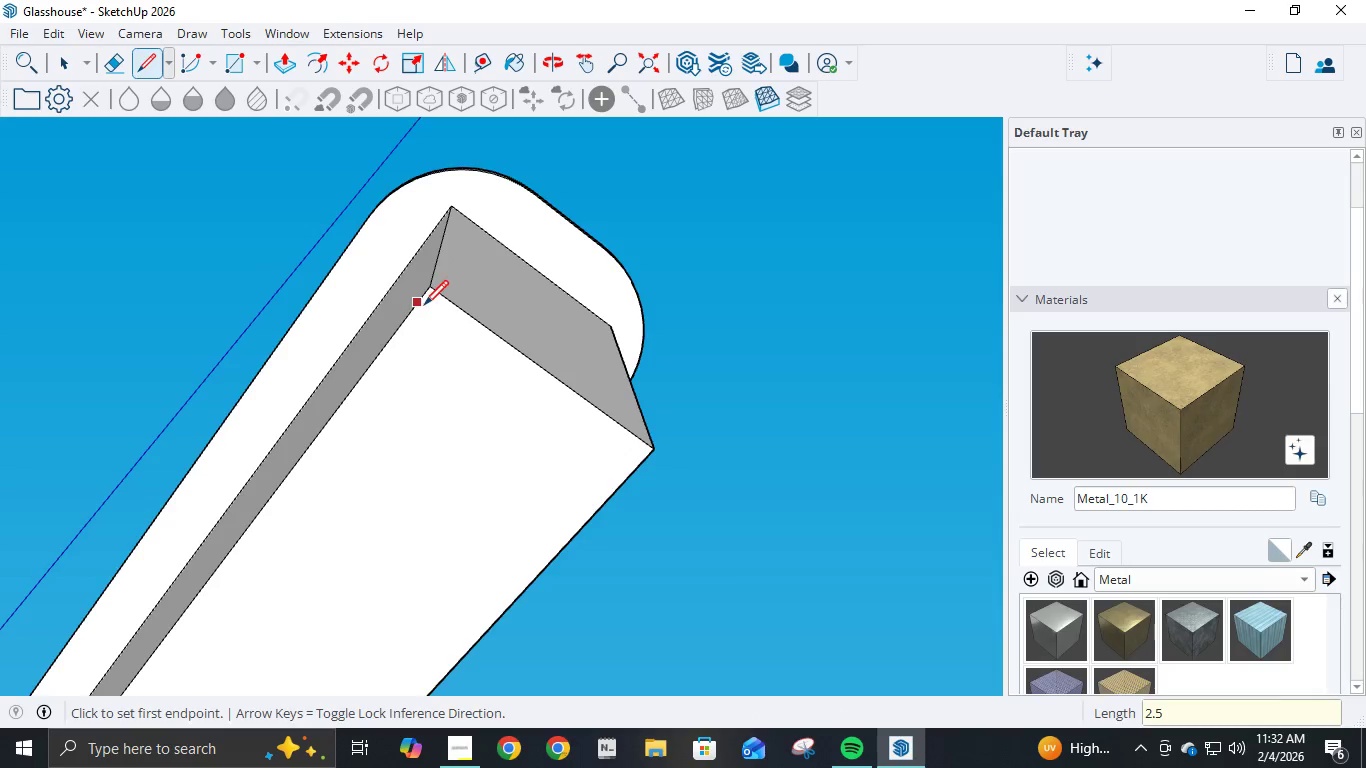 
left_click([433, 297])
 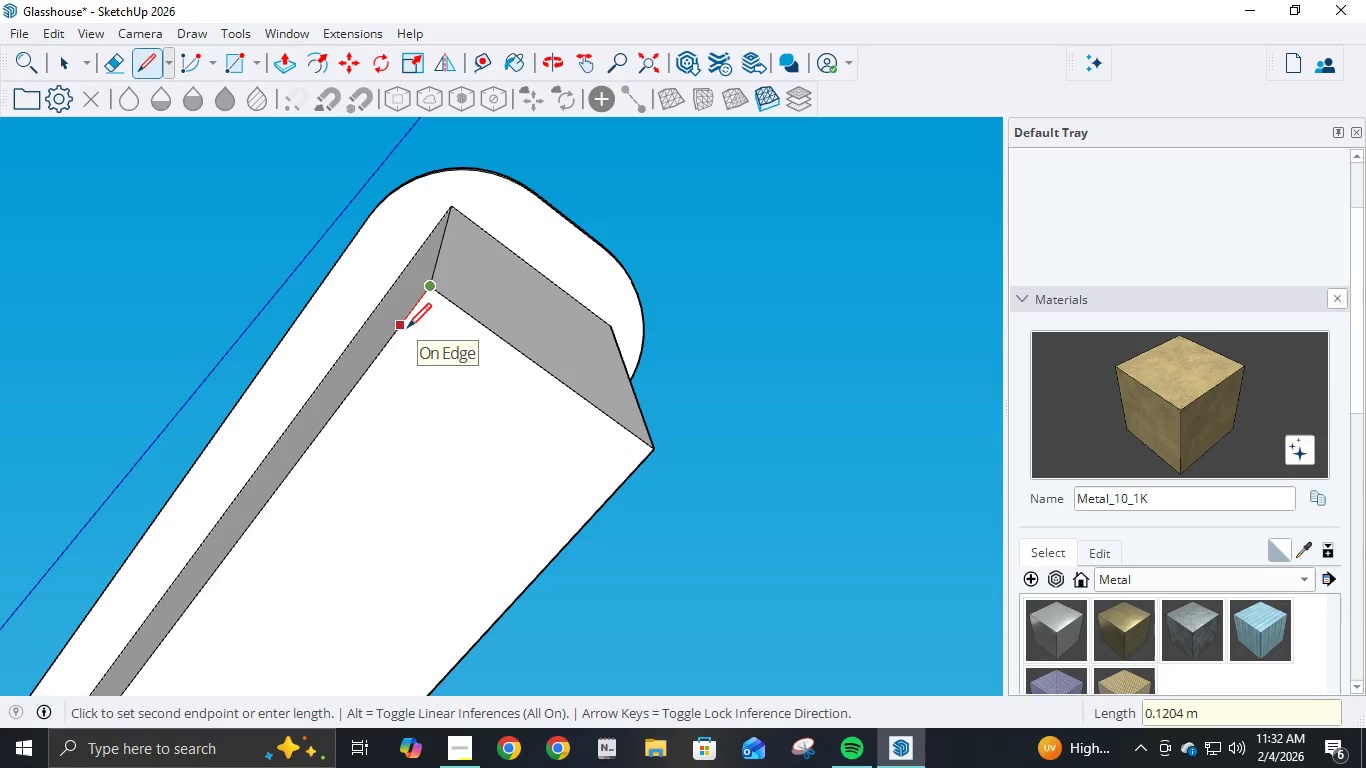 
key(NumpadDecimal)
 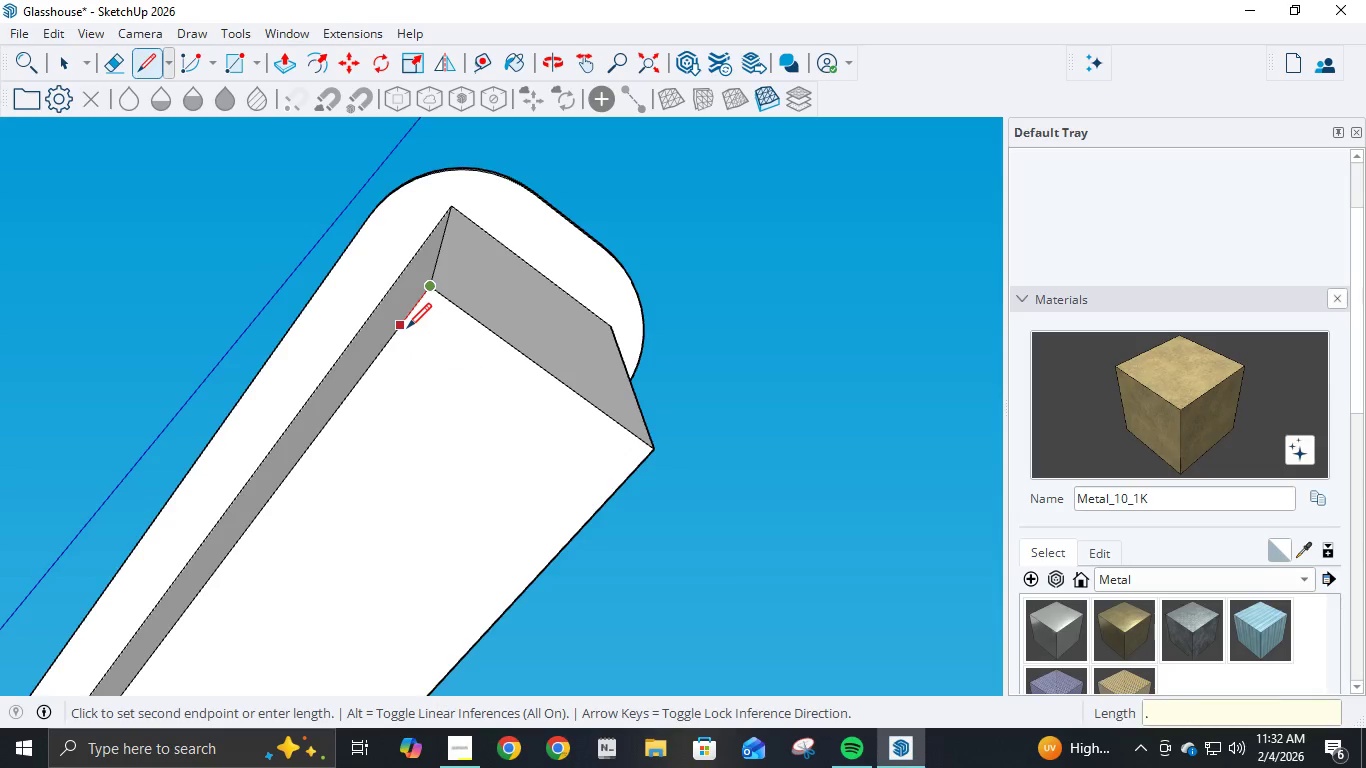 
key(Numpad2)
 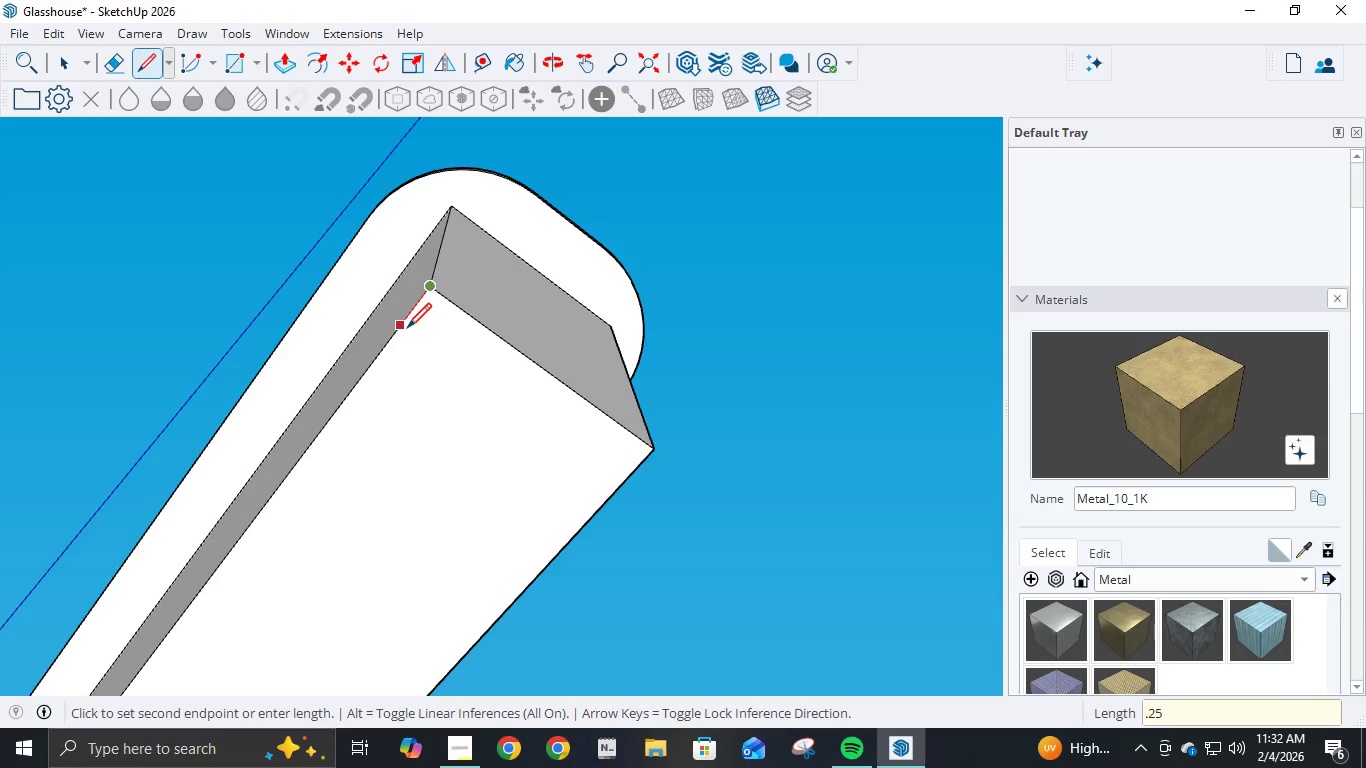 
key(Numpad5)
 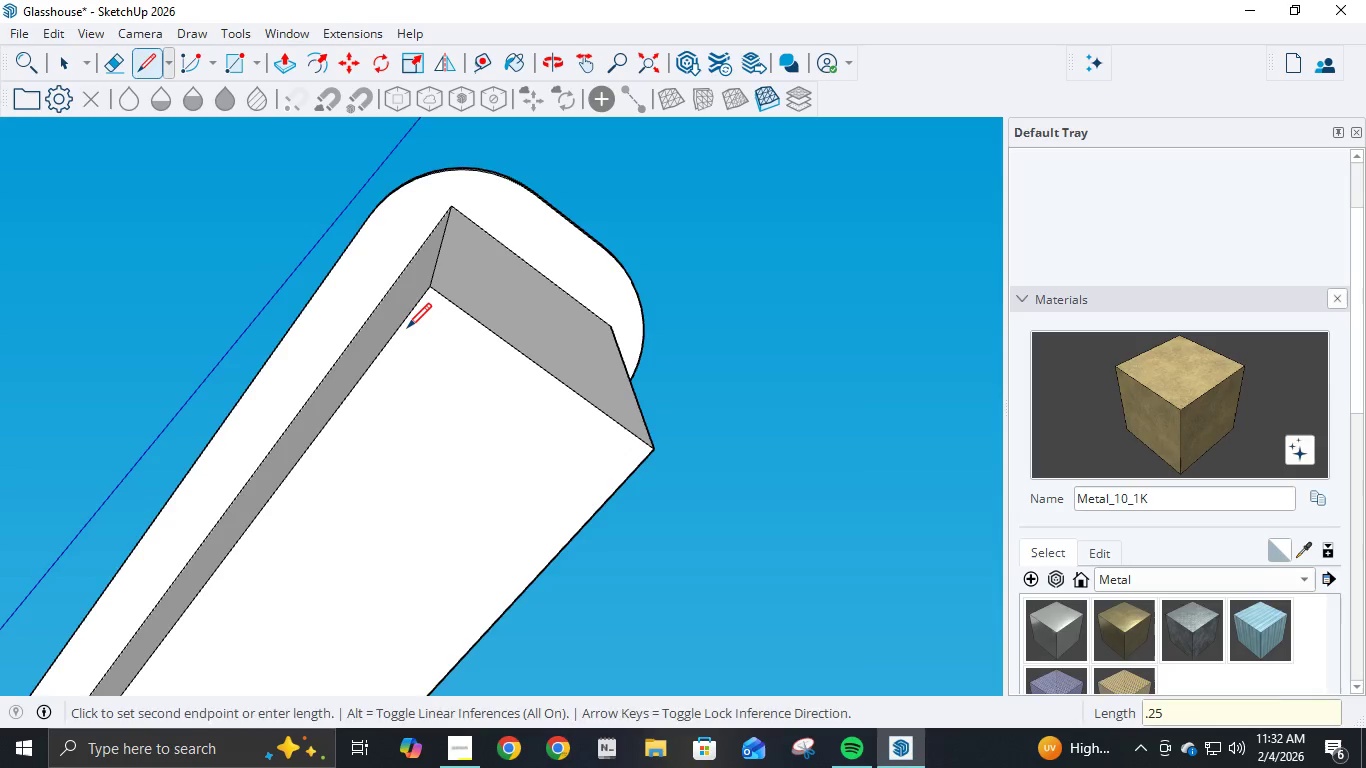 
key(NumpadEnter)
 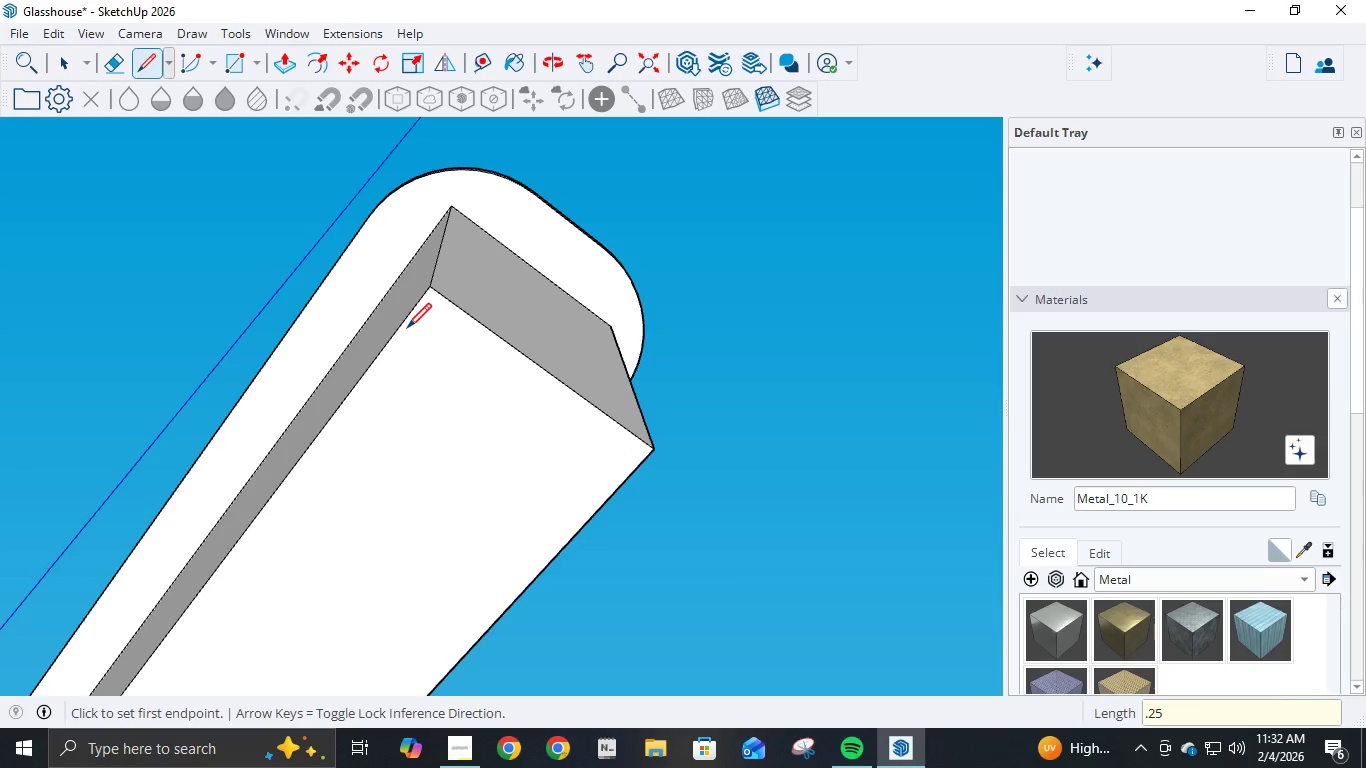 
key(A)
 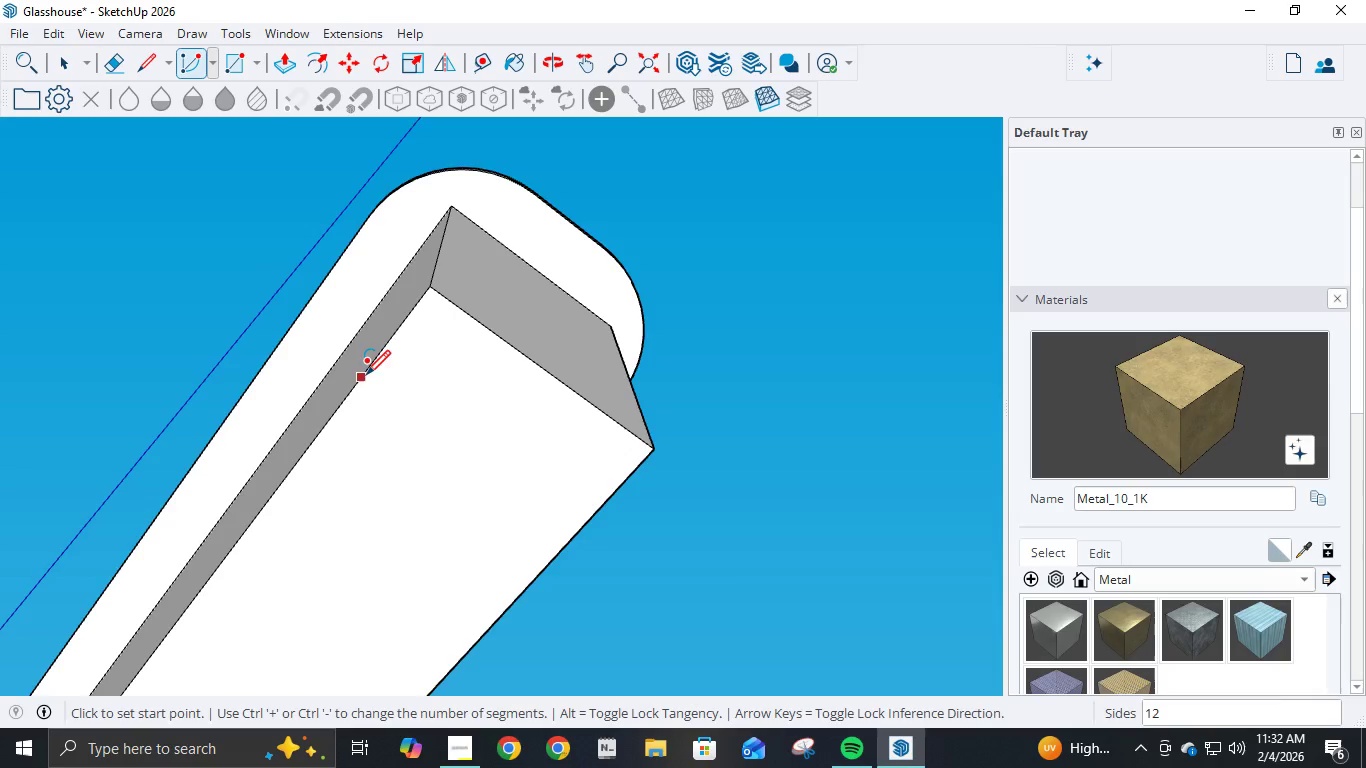 
left_click([374, 366])
 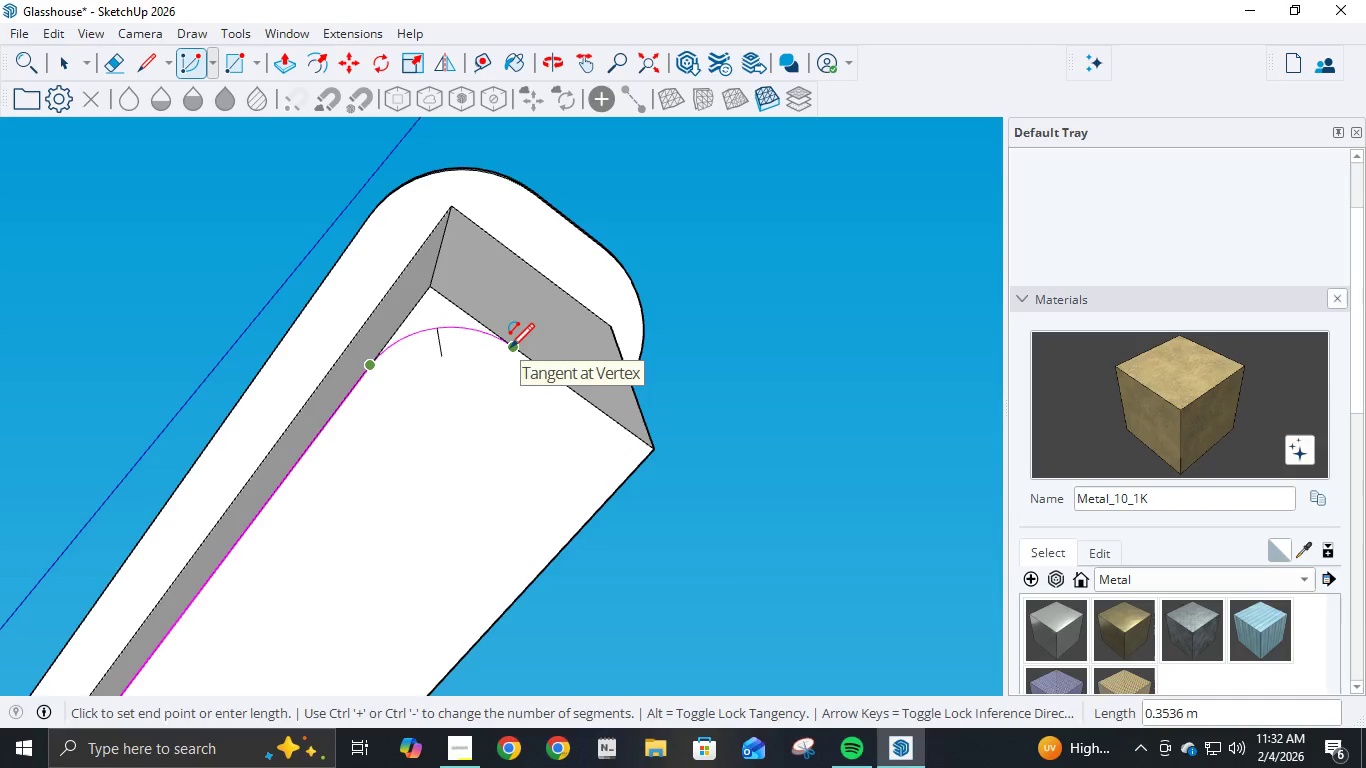 
double_click([511, 351])
 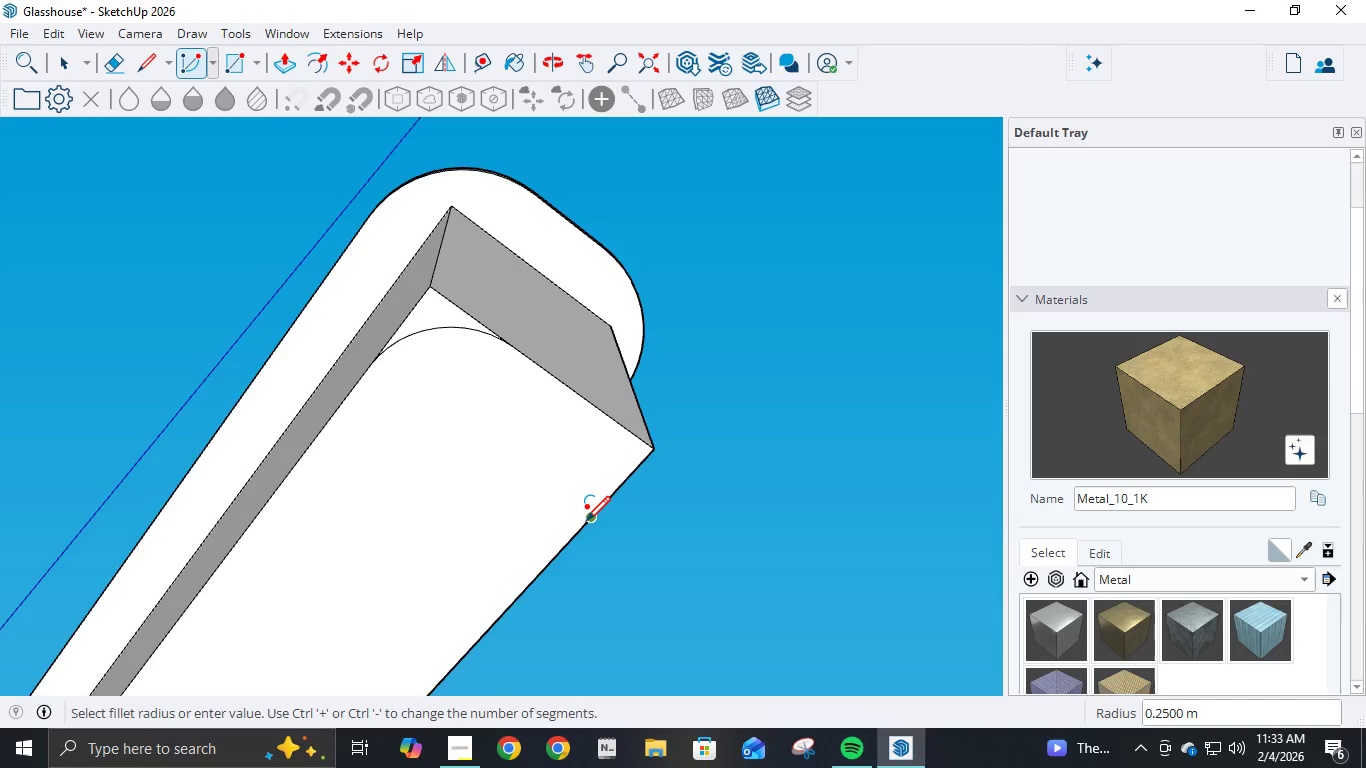 
left_click([586, 523])
 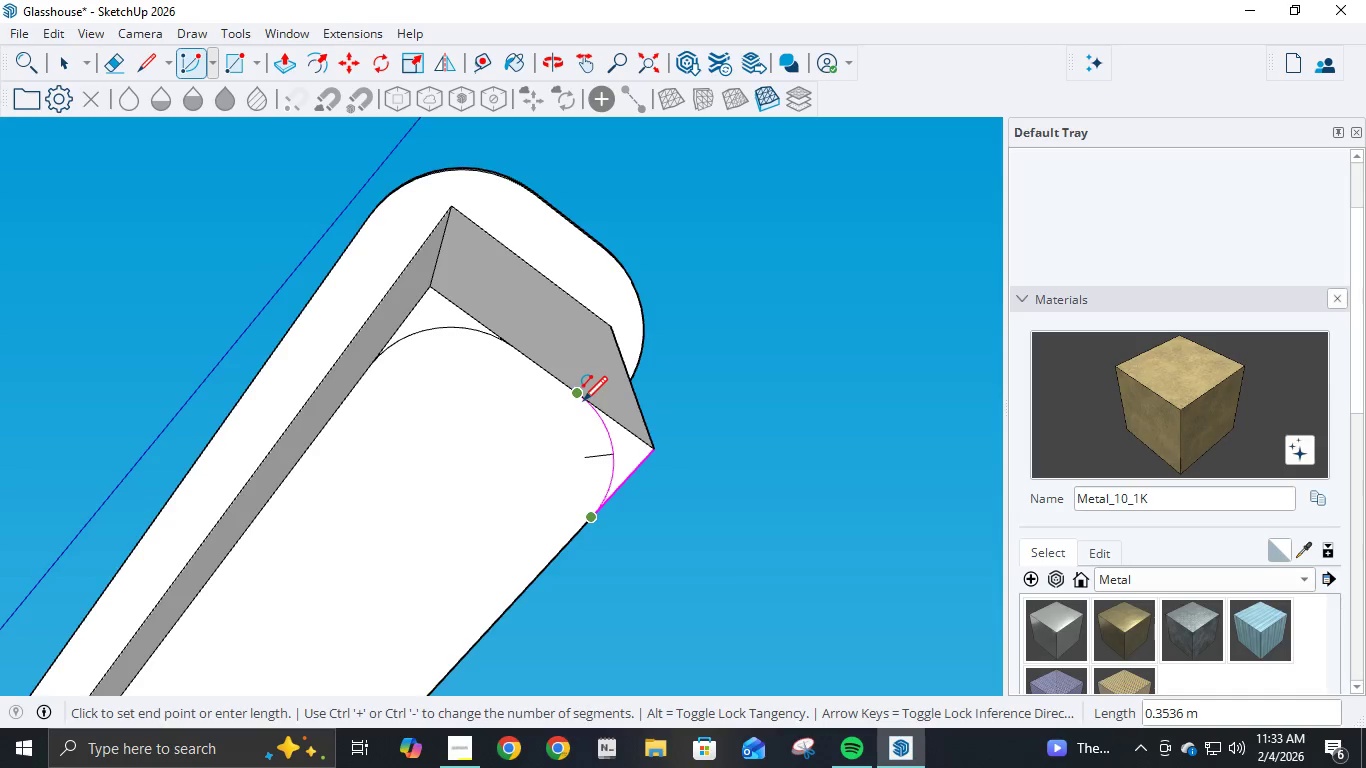 
double_click([583, 402])
 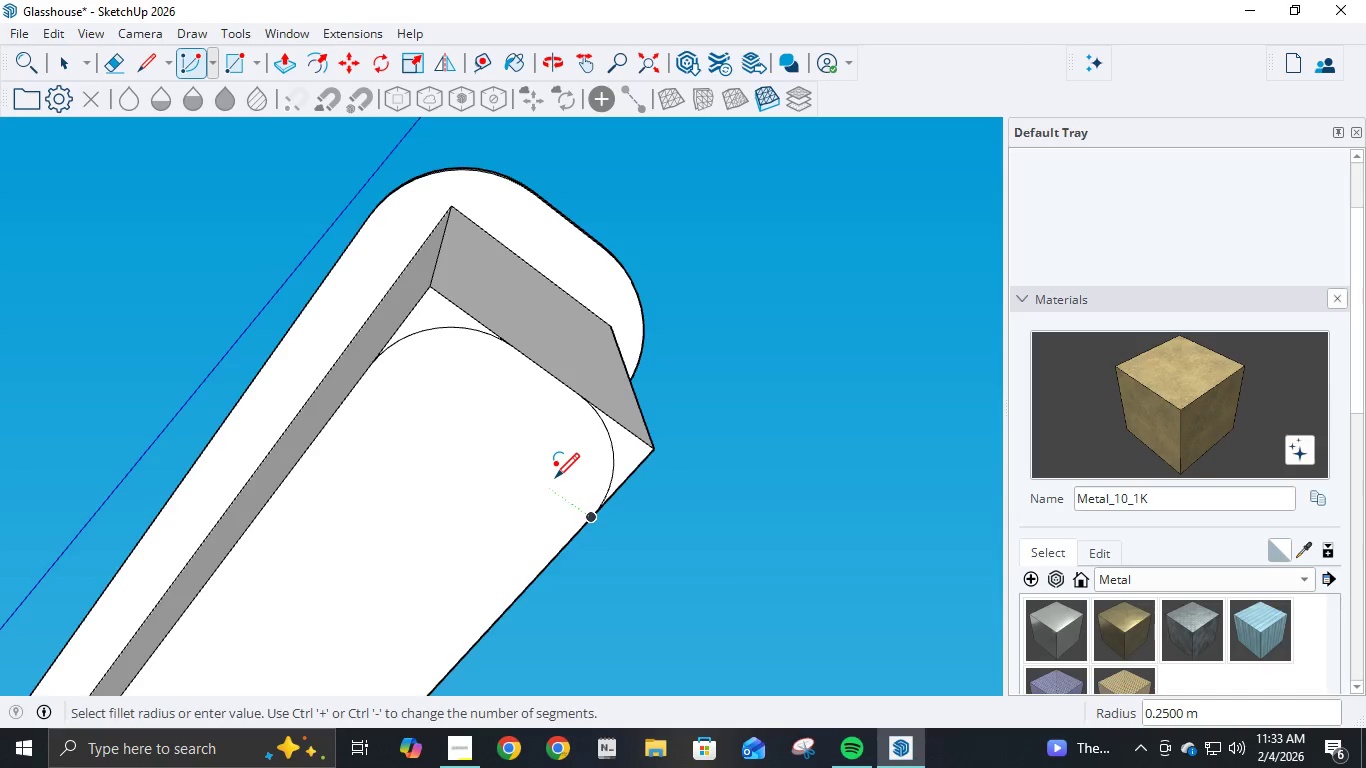 
key(P)
 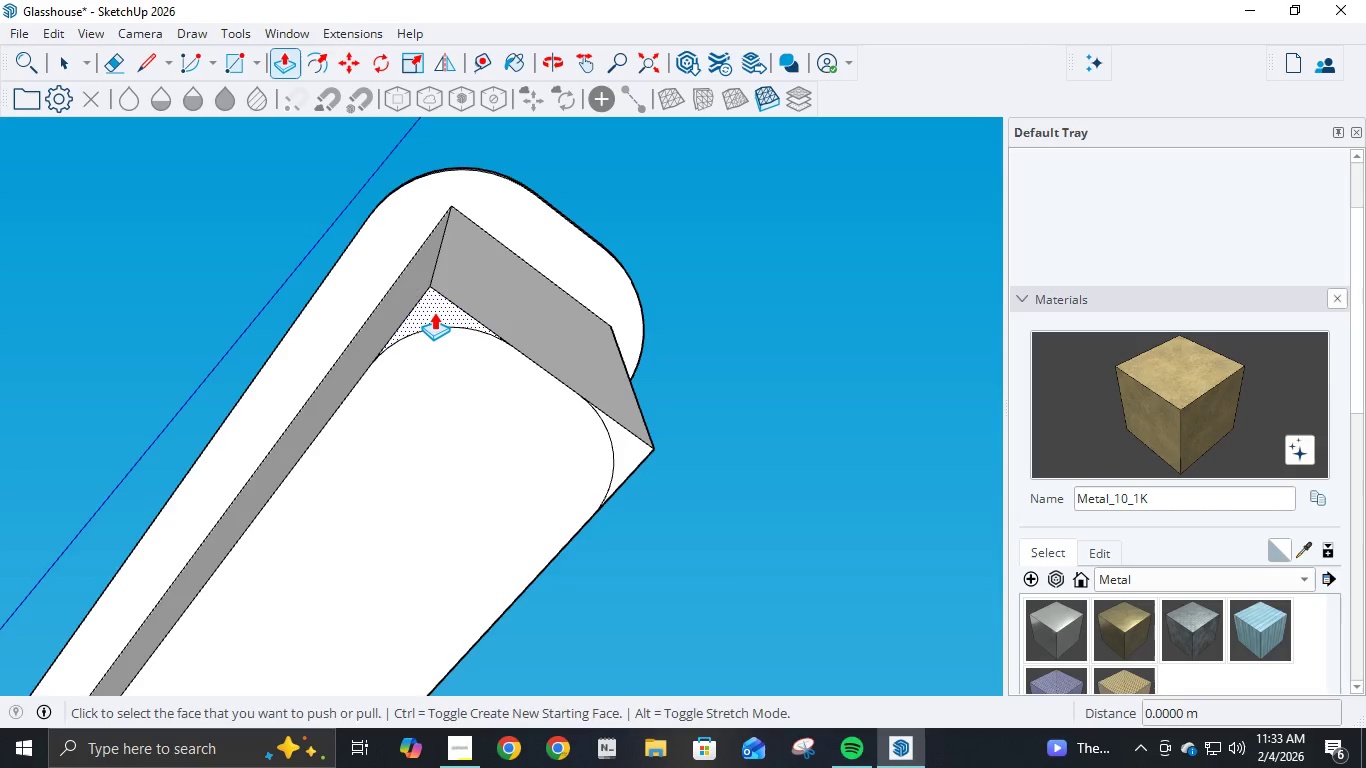 
left_click([433, 312])
 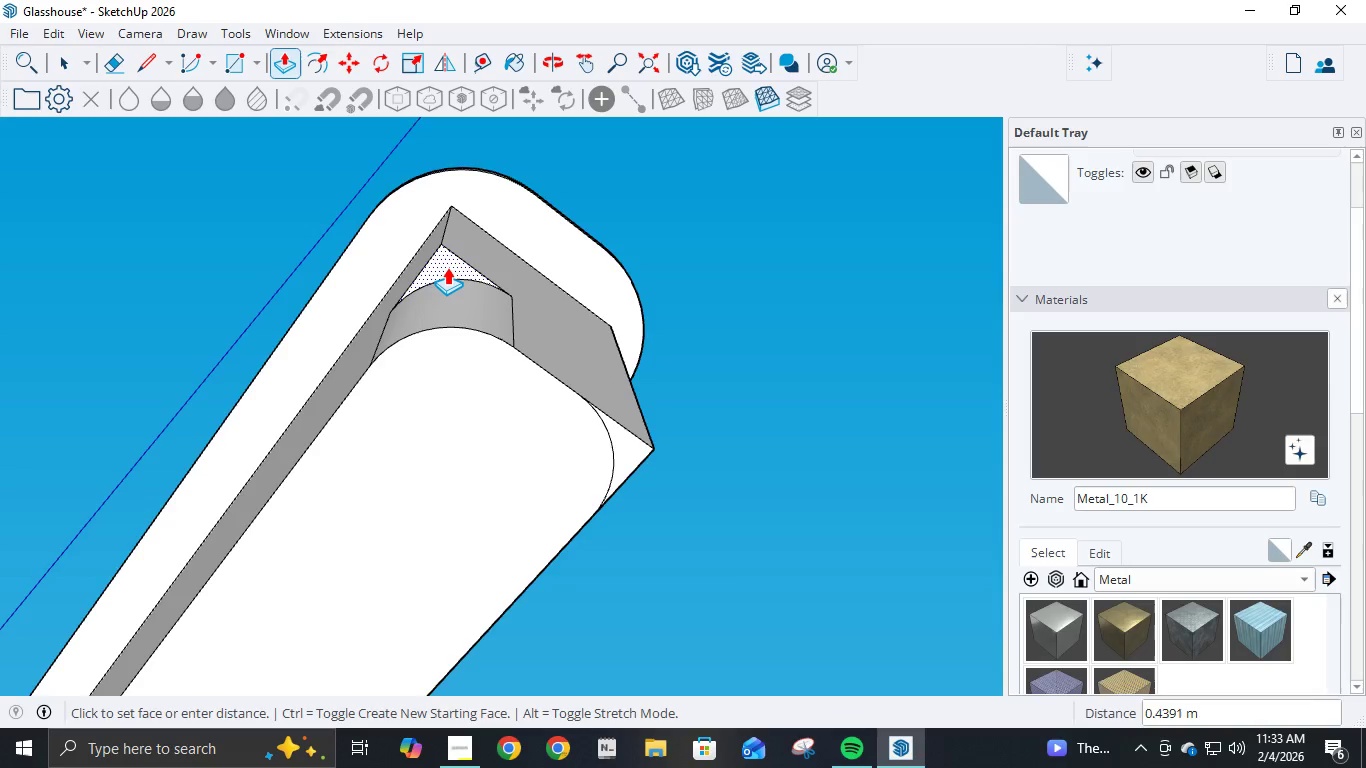 
key(Numpad1)
 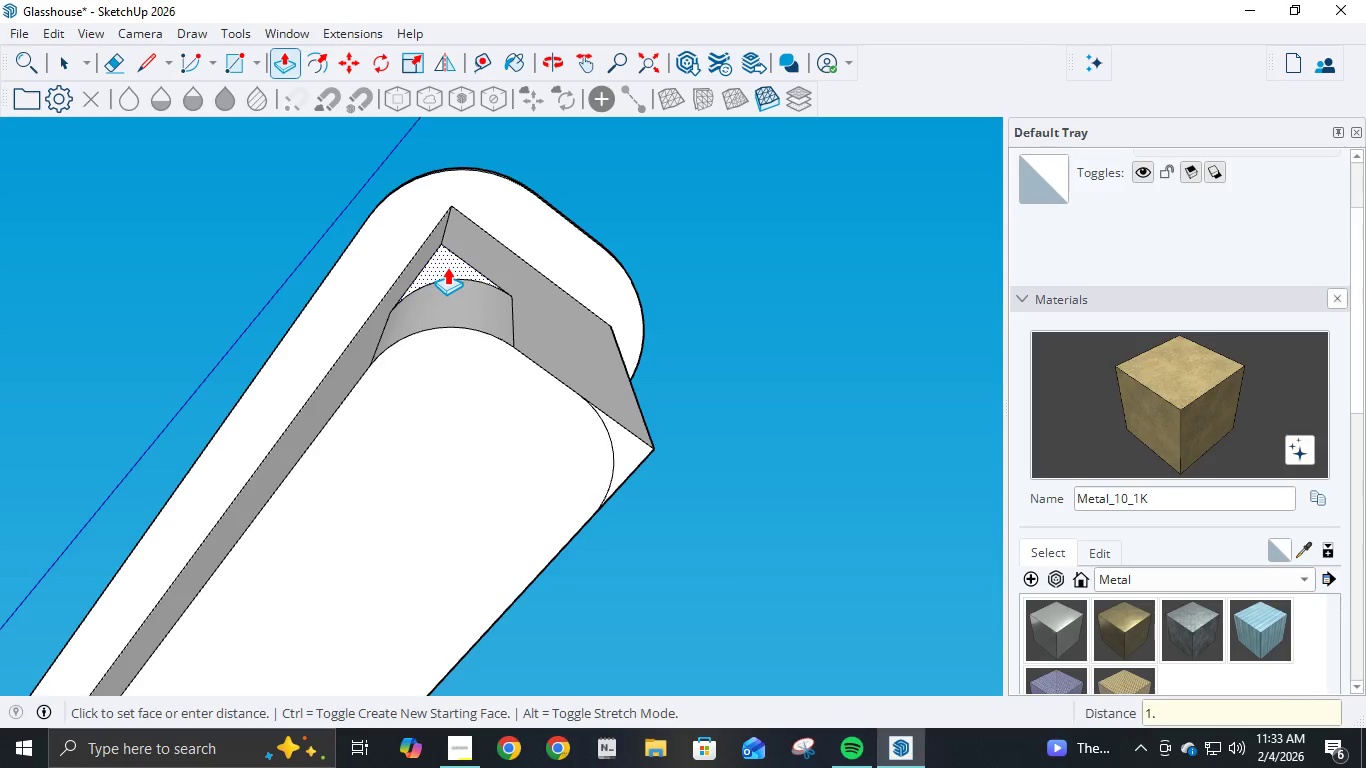 
key(NumpadDecimal)
 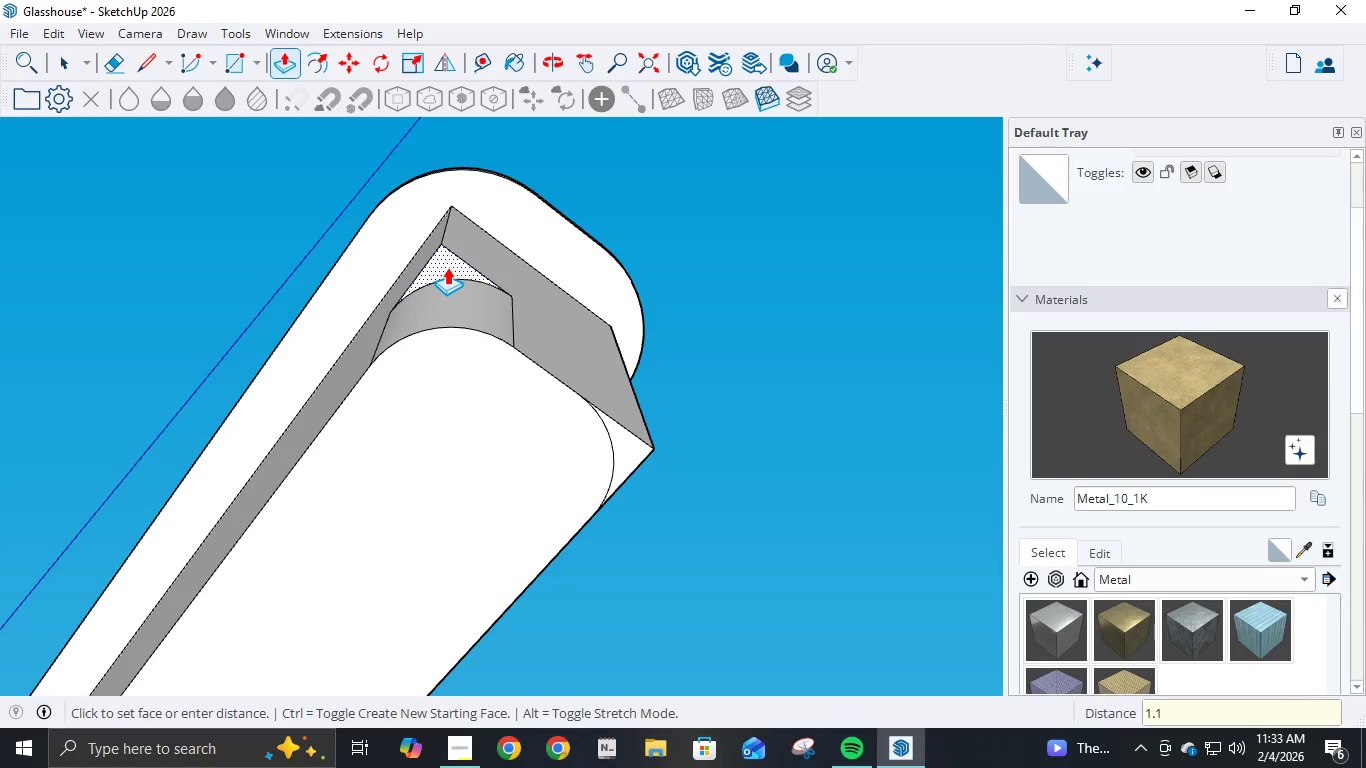 
key(Numpad1)
 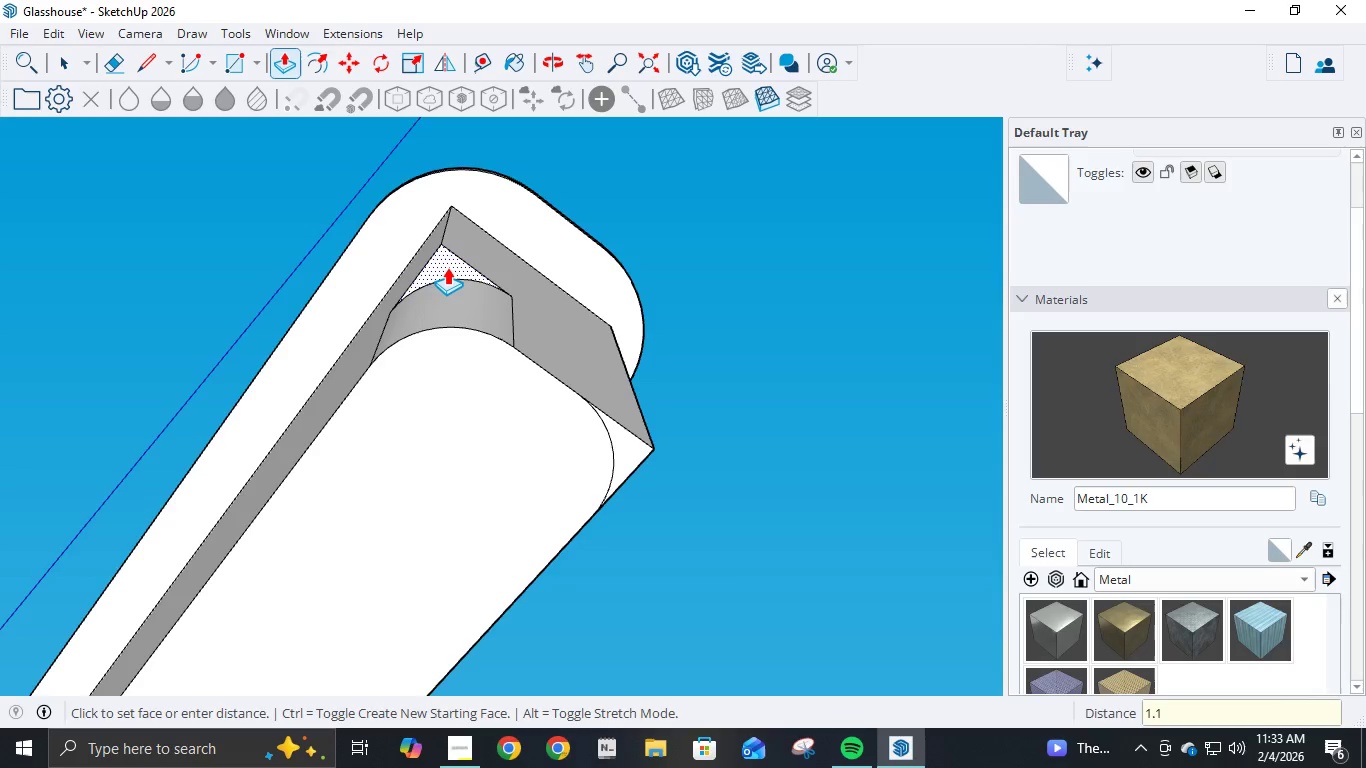 
key(Backspace)
 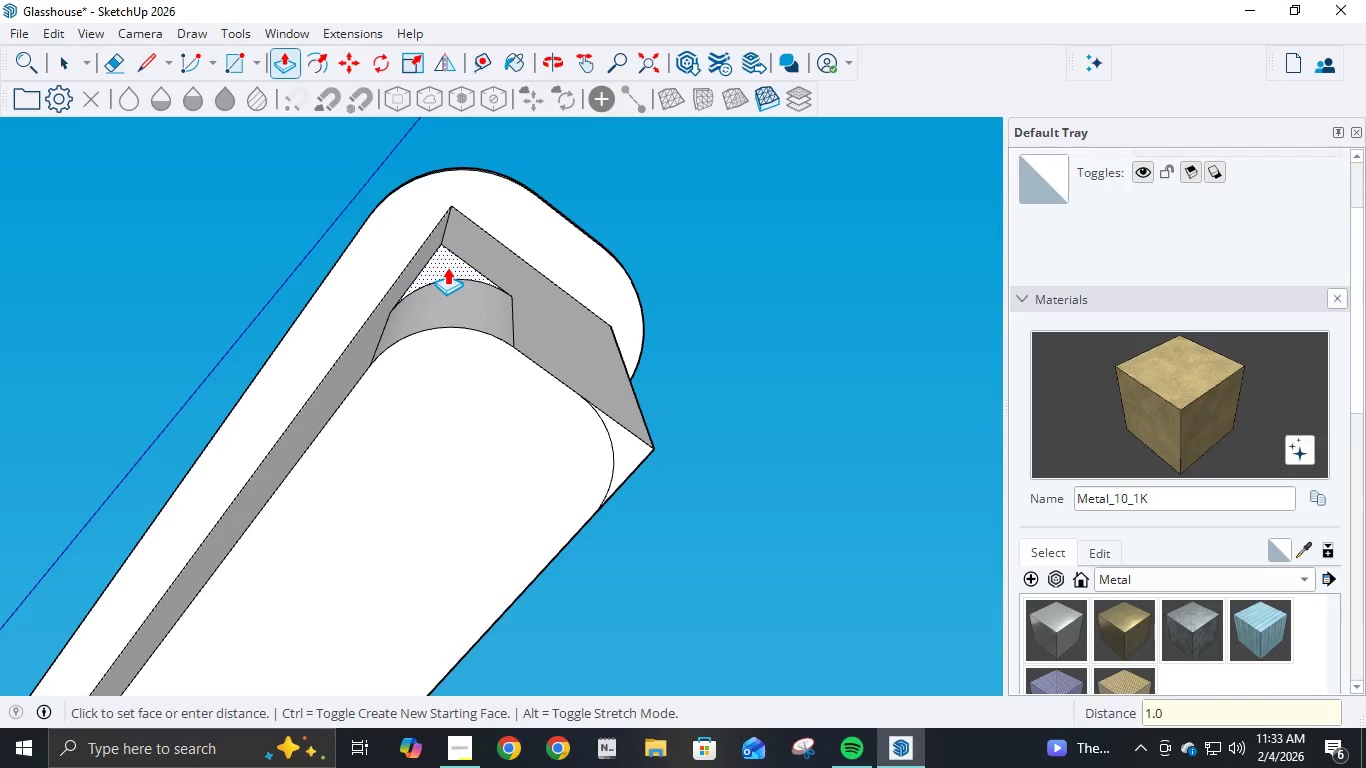 
key(Numpad0)
 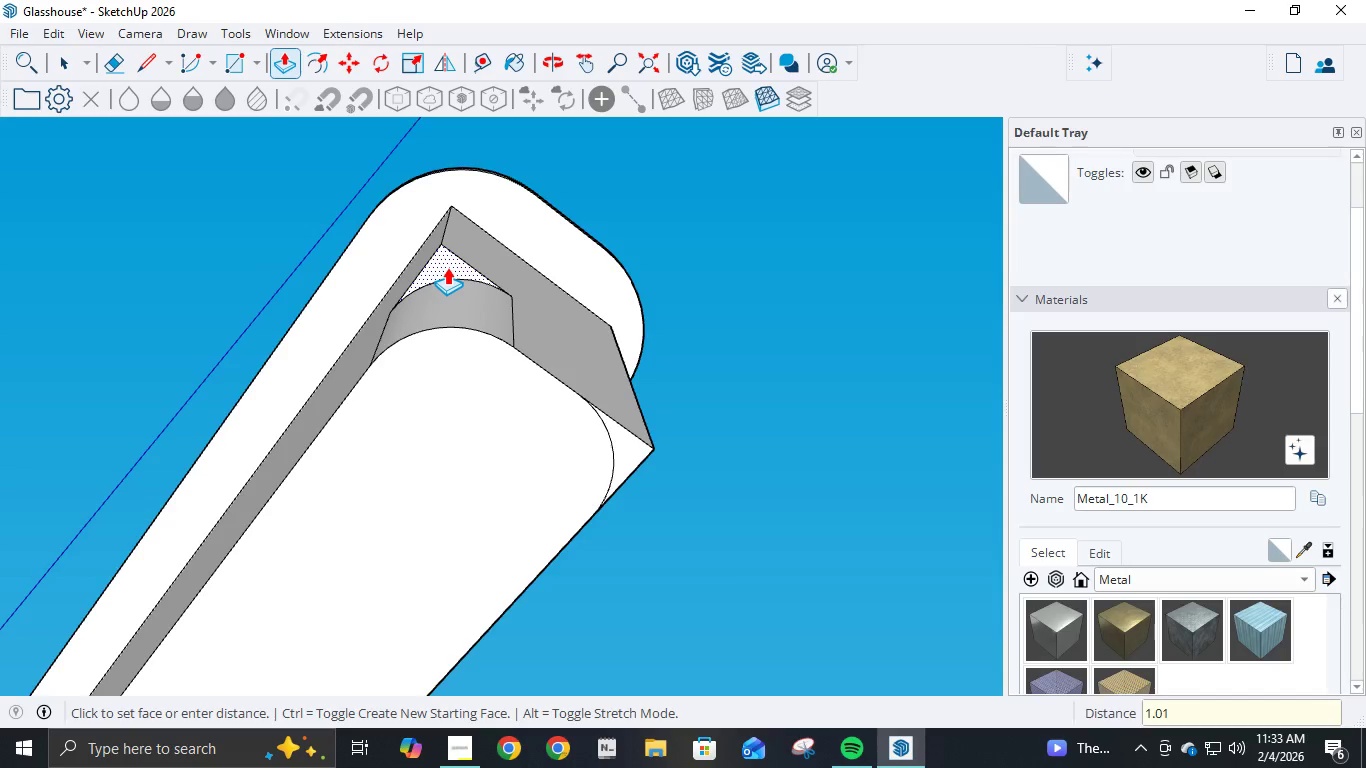 
key(Numpad1)
 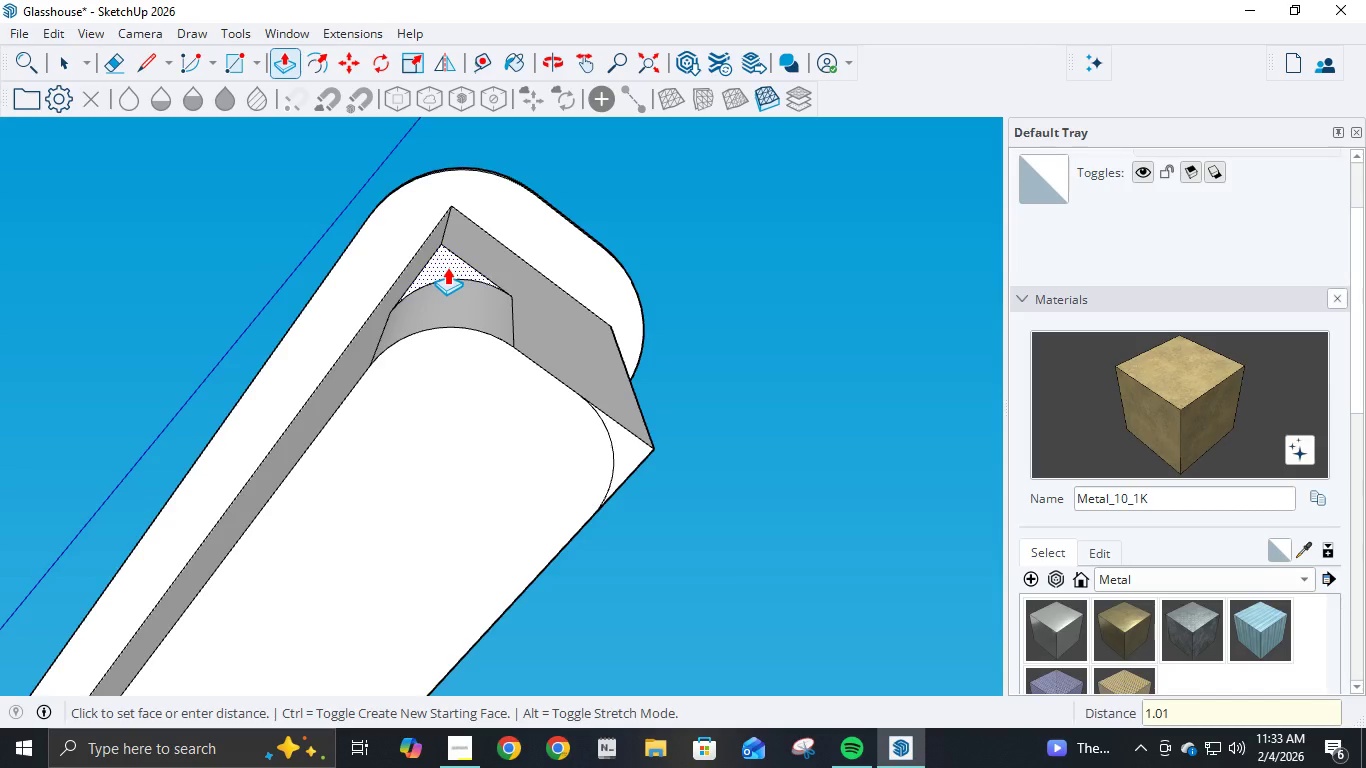 
key(NumpadEnter)
 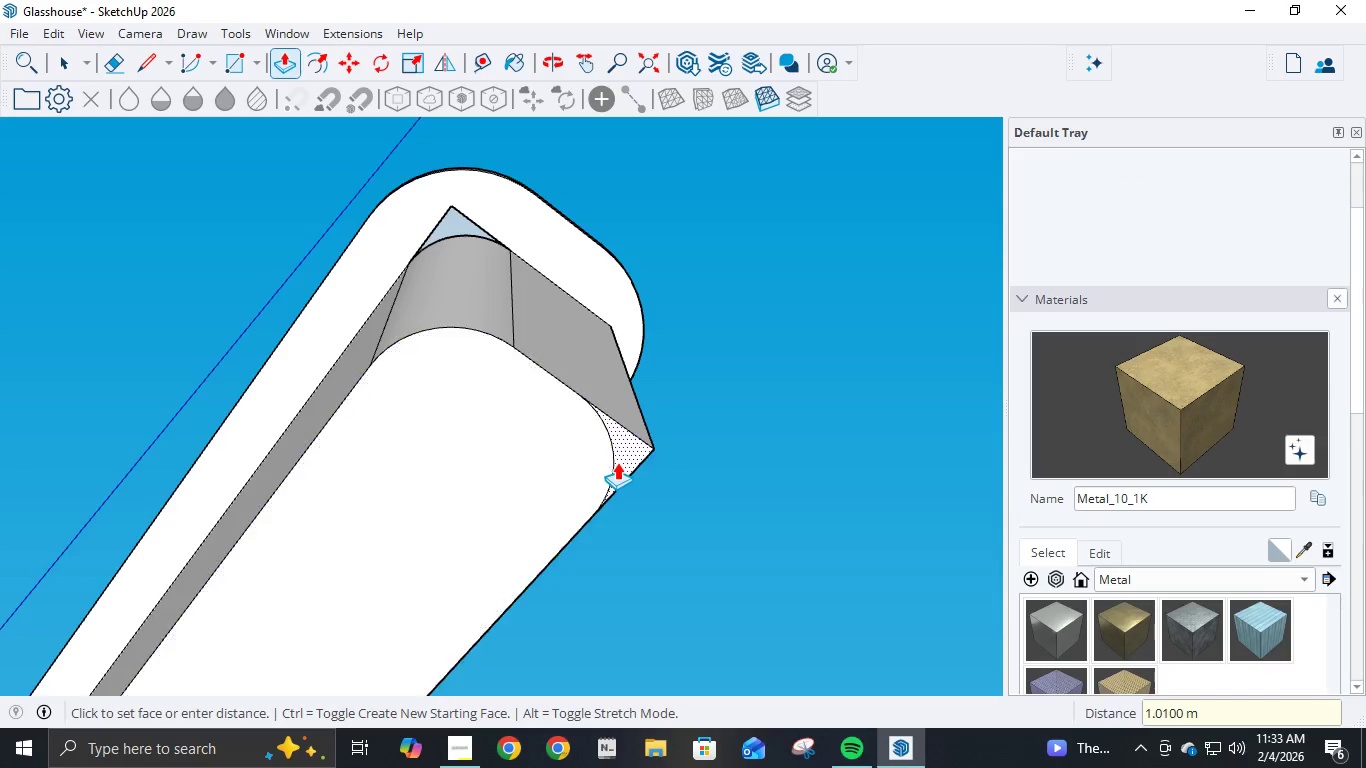 
left_click([617, 460])
 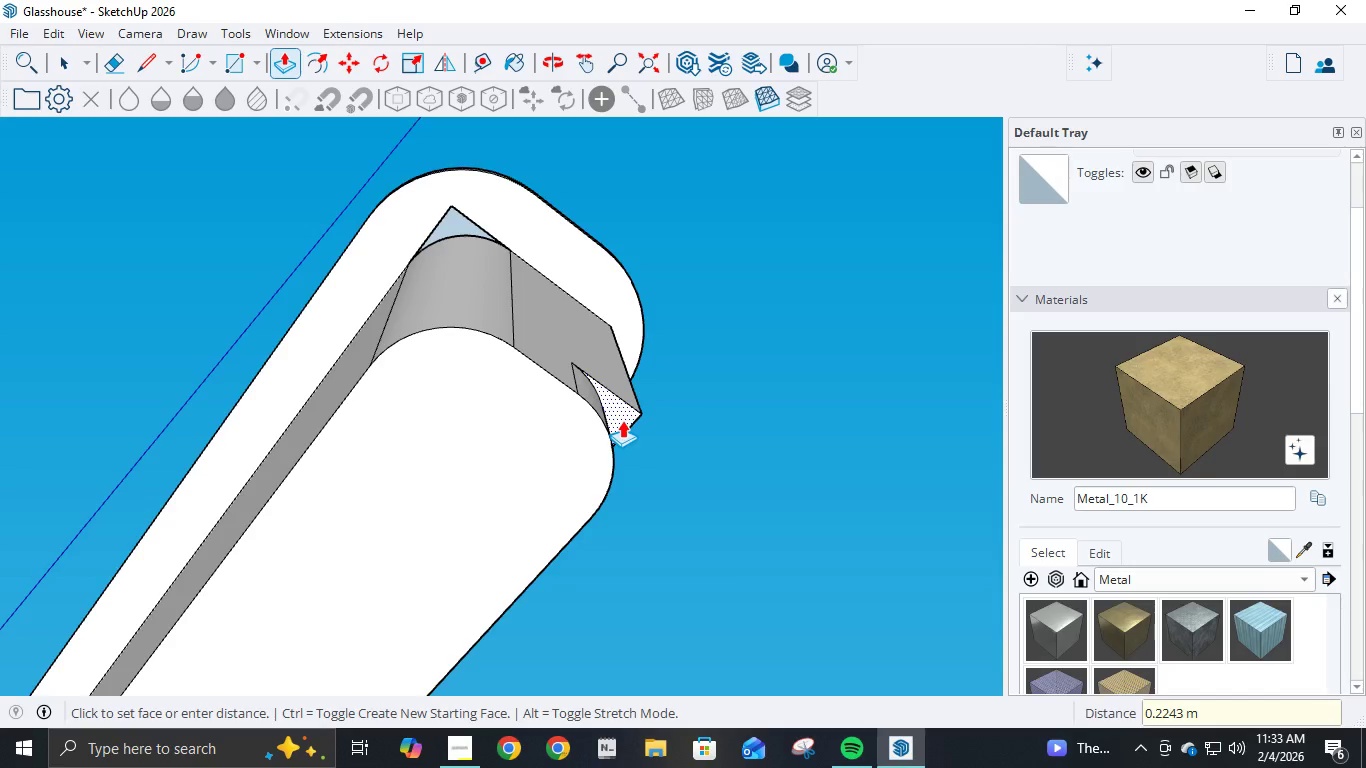 
key(Numpad1)
 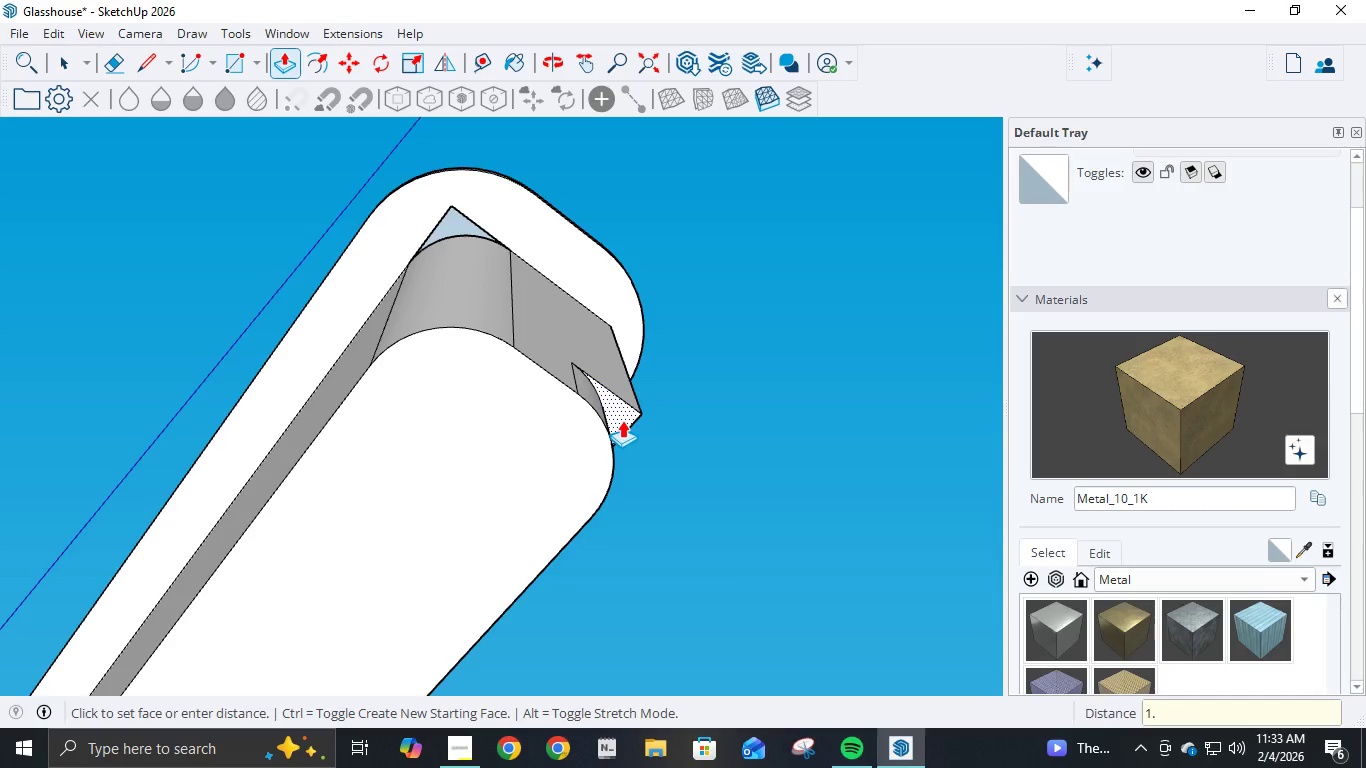 
key(NumpadDecimal)
 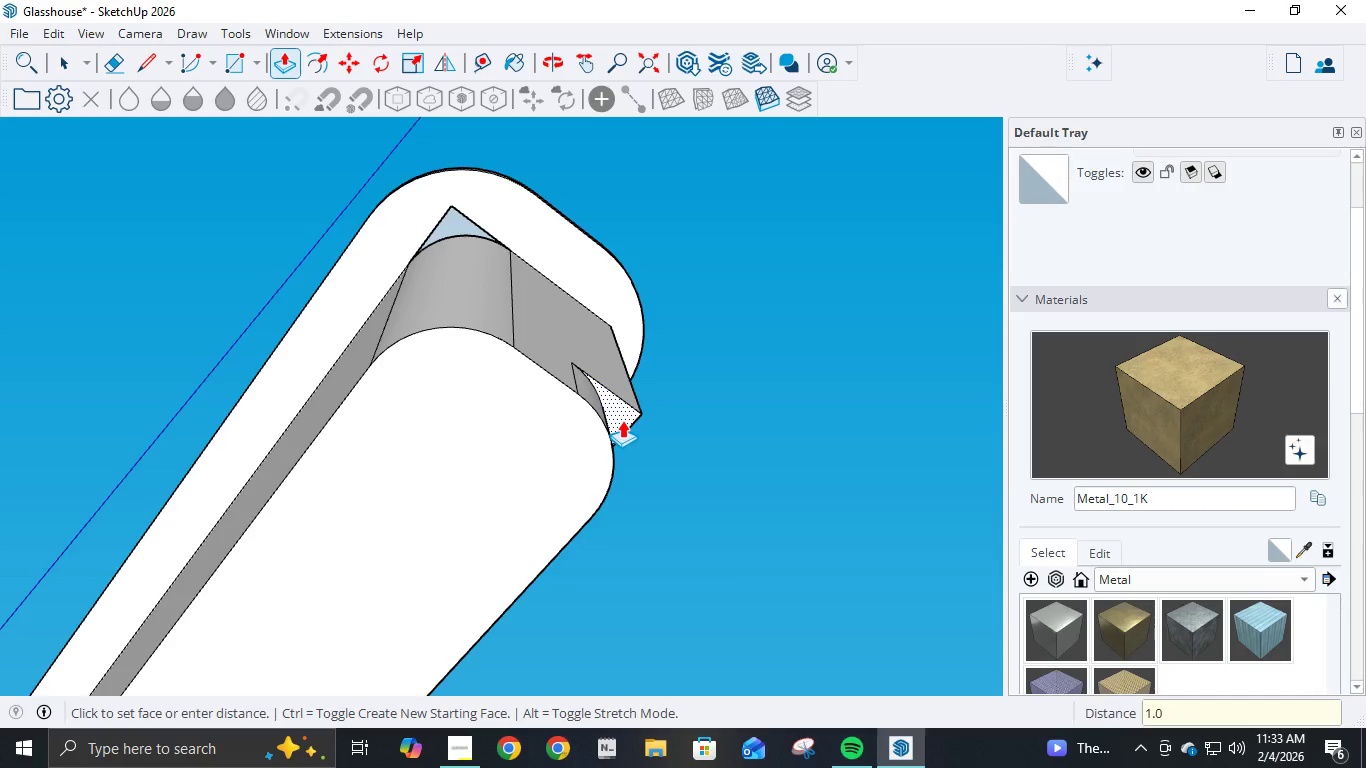 
key(Numpad0)
 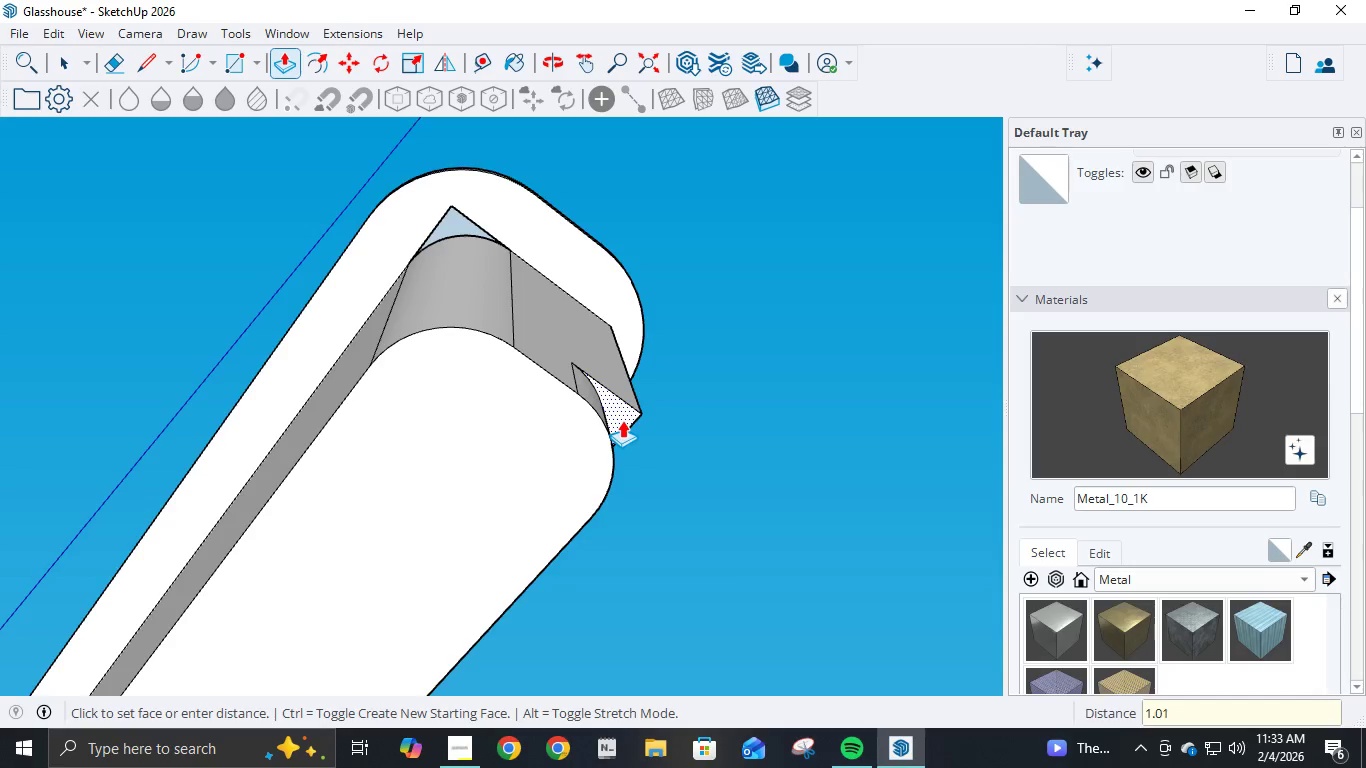 
key(Numpad1)
 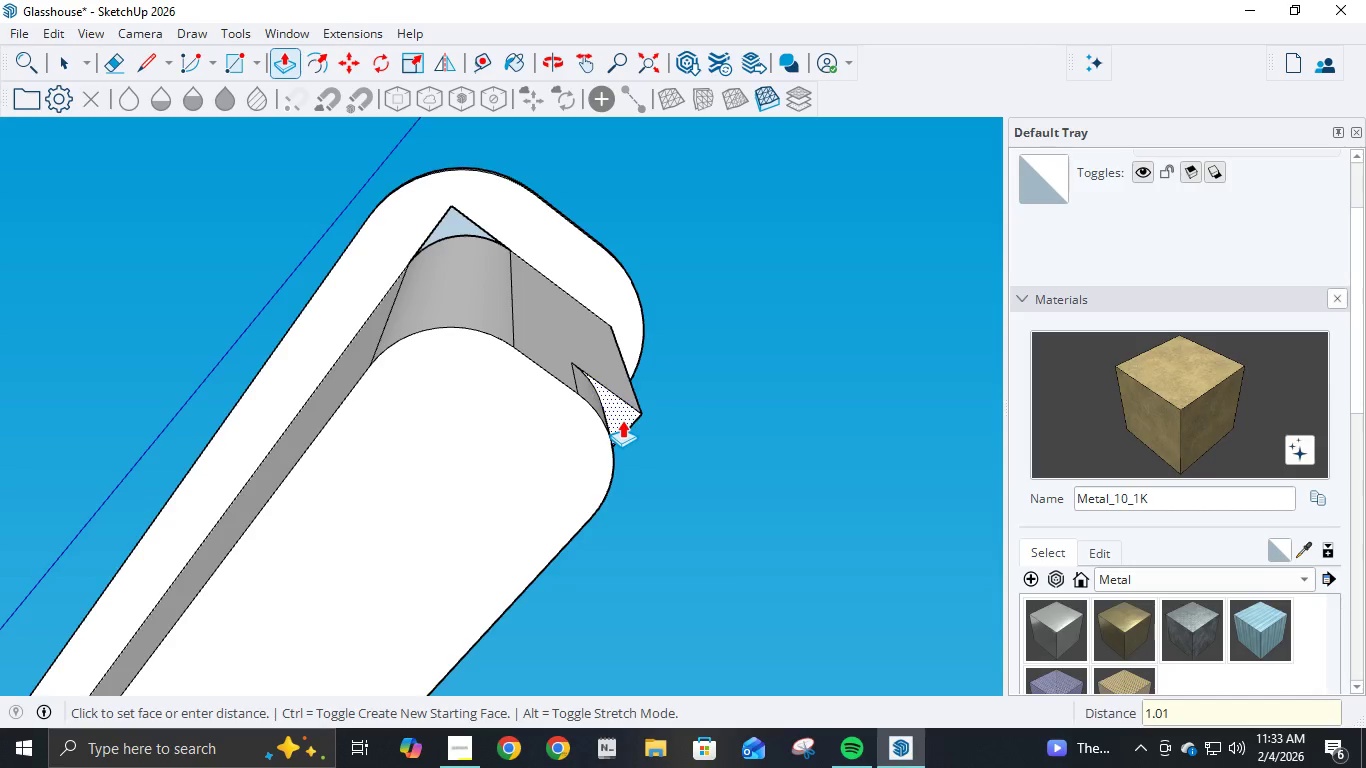 
key(NumpadEnter)
 